 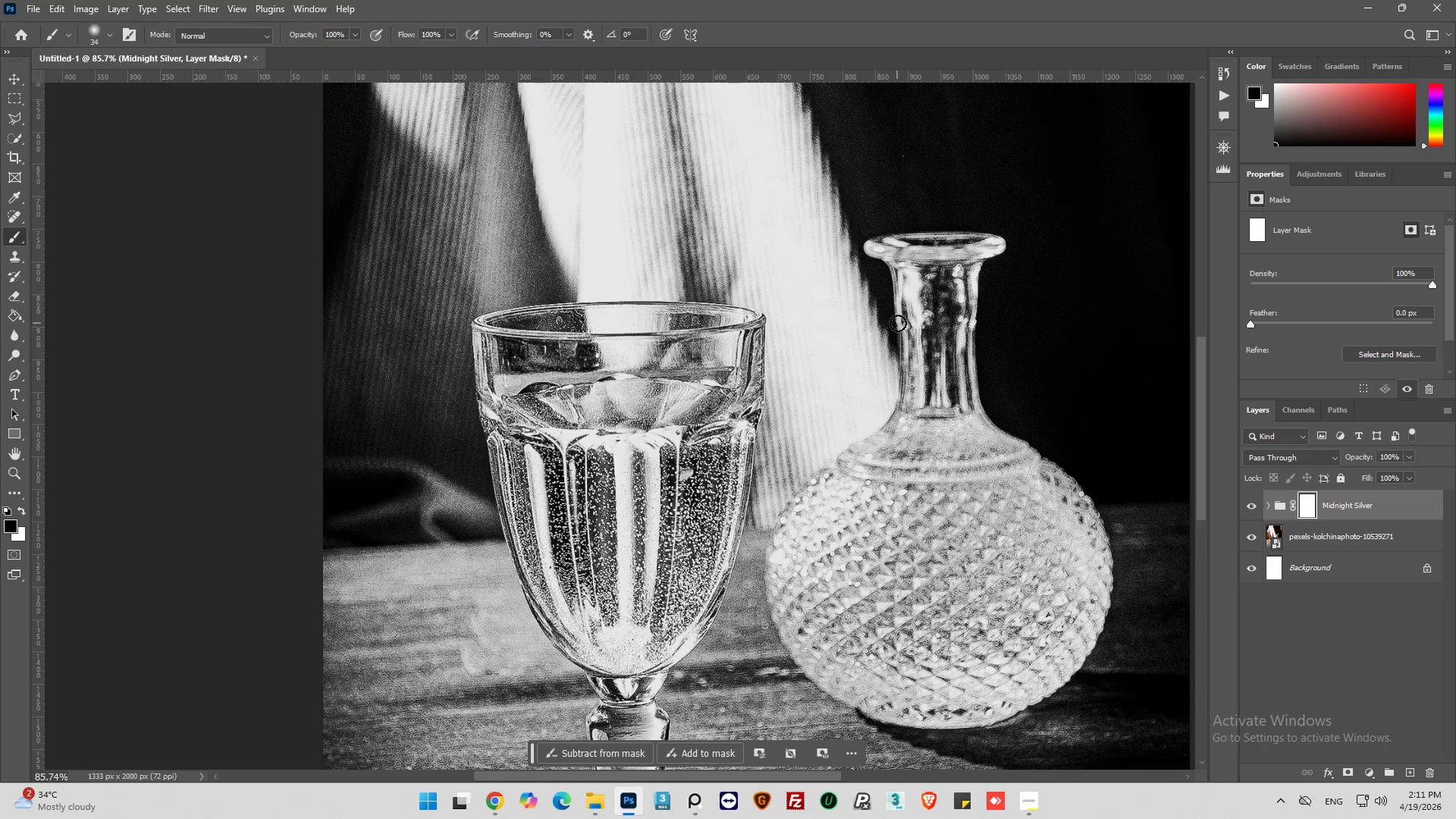 
scroll: coordinate [898, 323], scroll_direction: up, amount: 2.0
 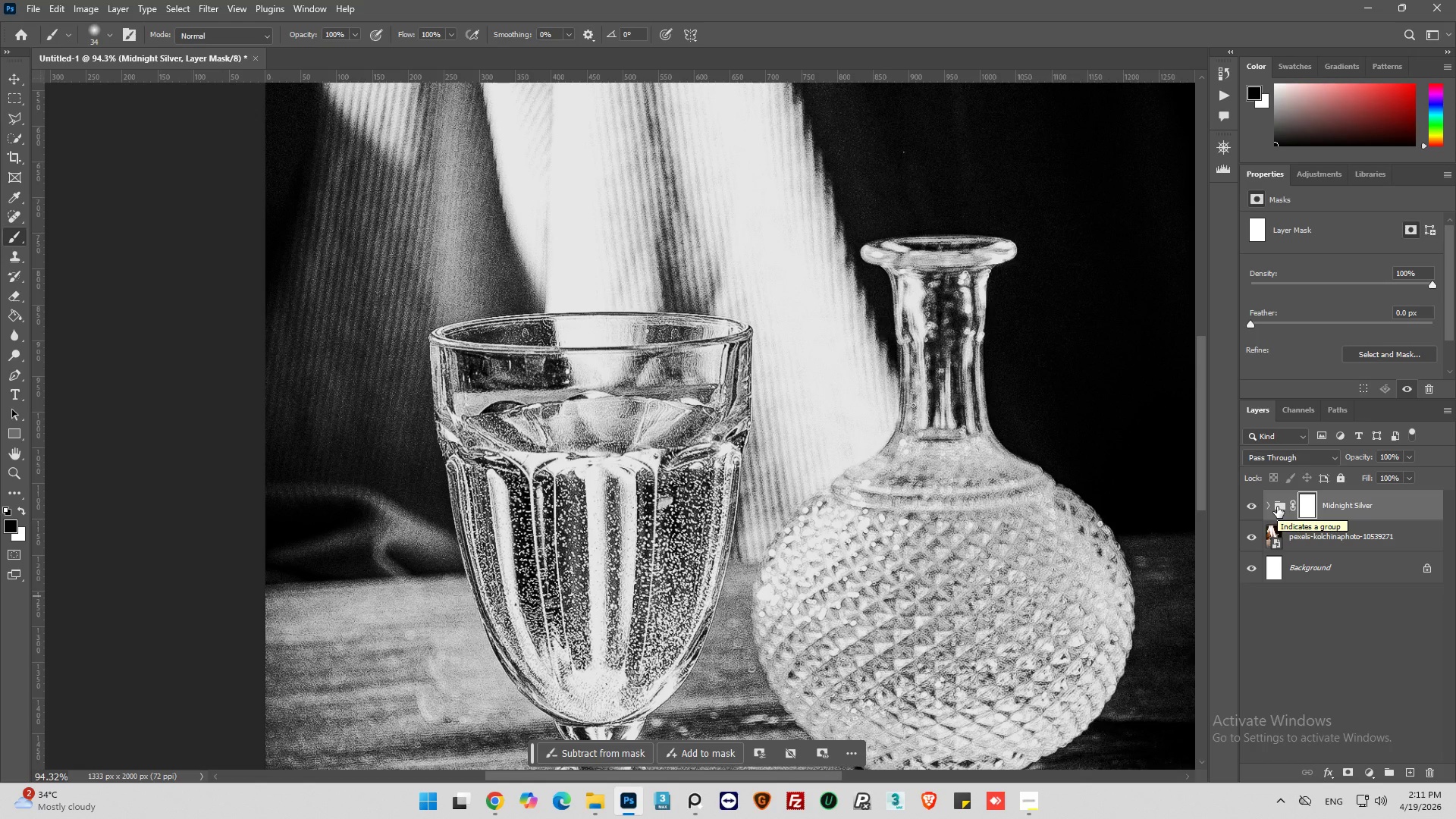 
wait(5.8)
 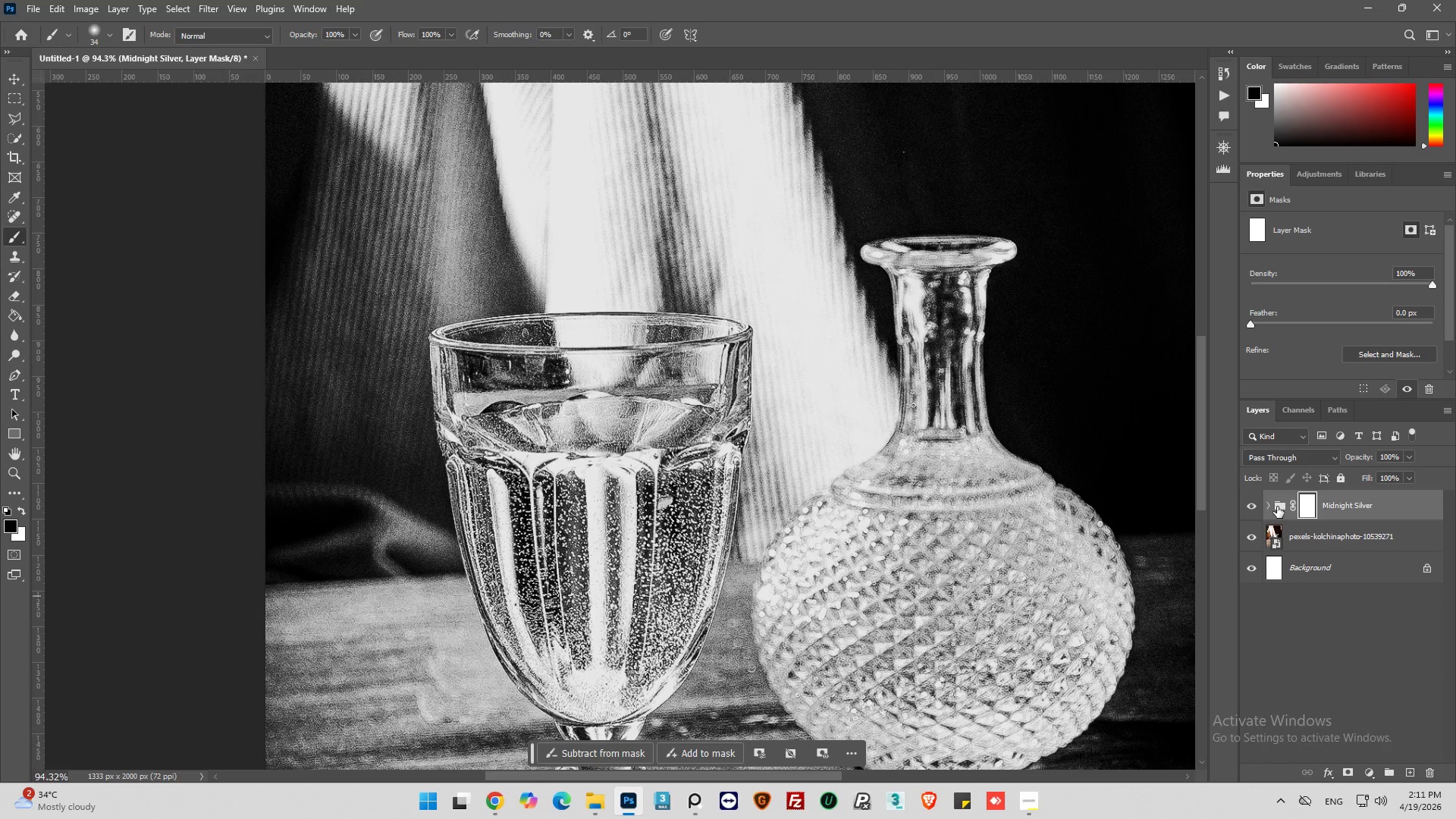 
left_click([1265, 505])
 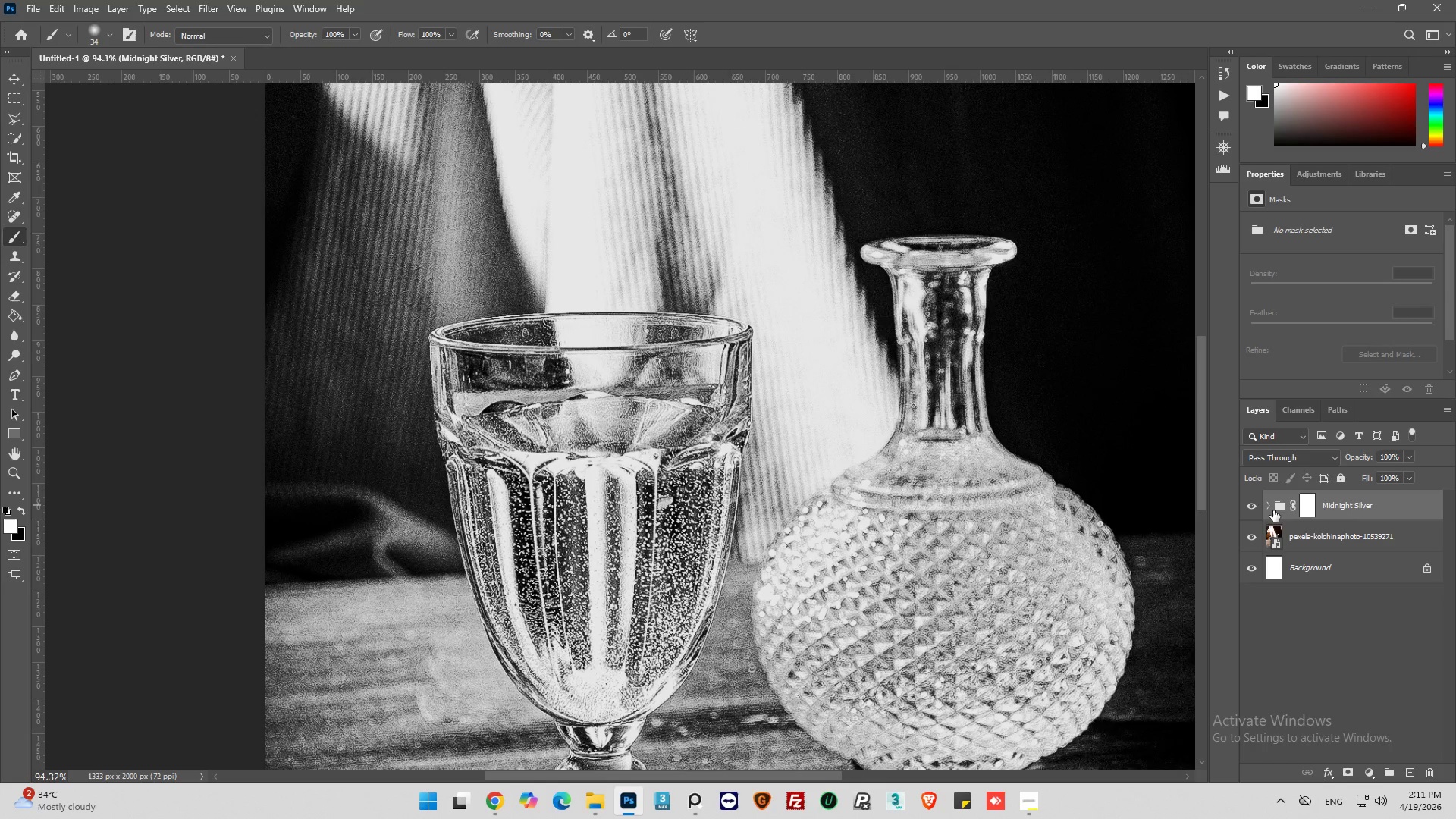 
left_click([1269, 509])
 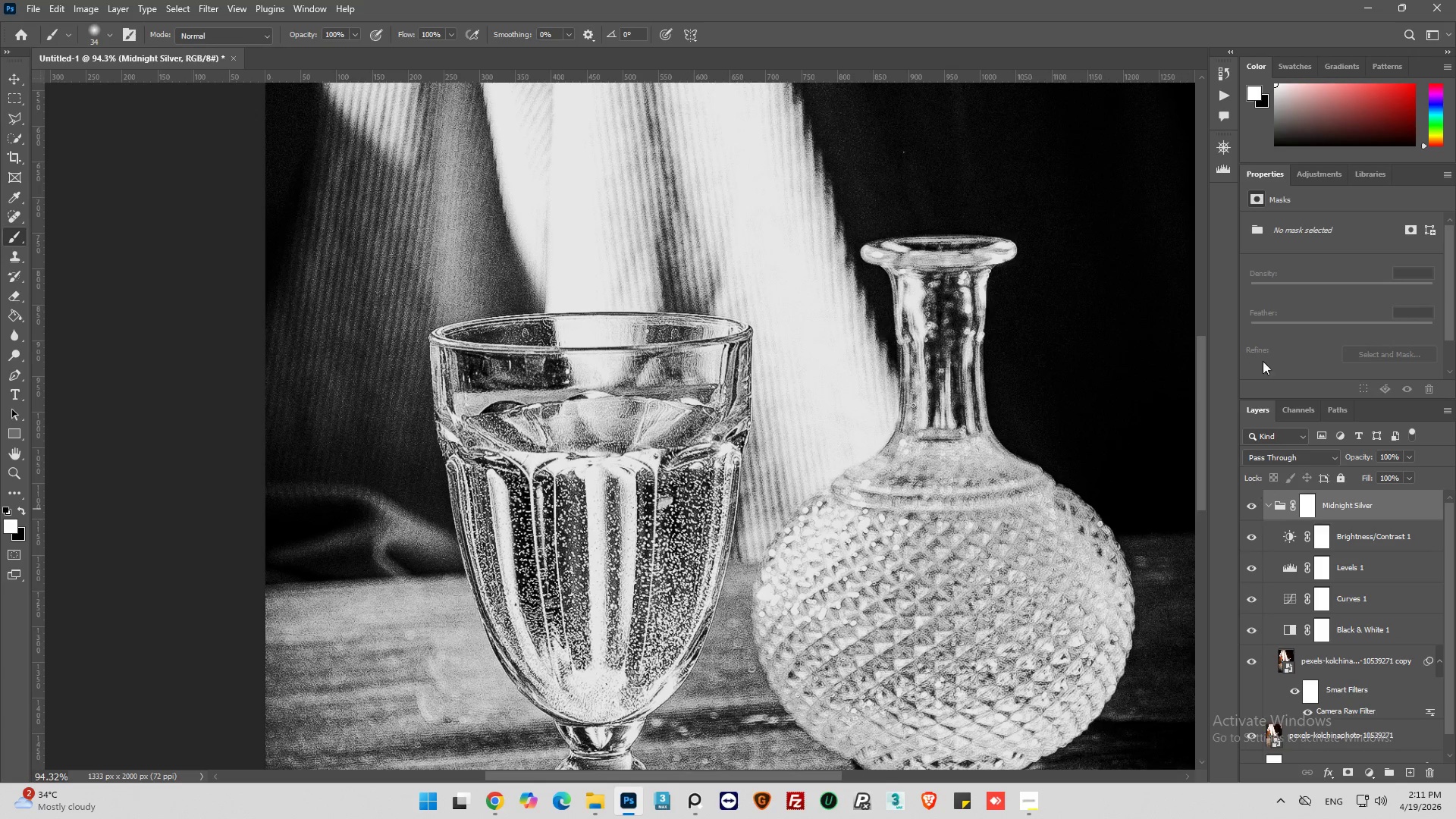 
left_click([1228, 97])
 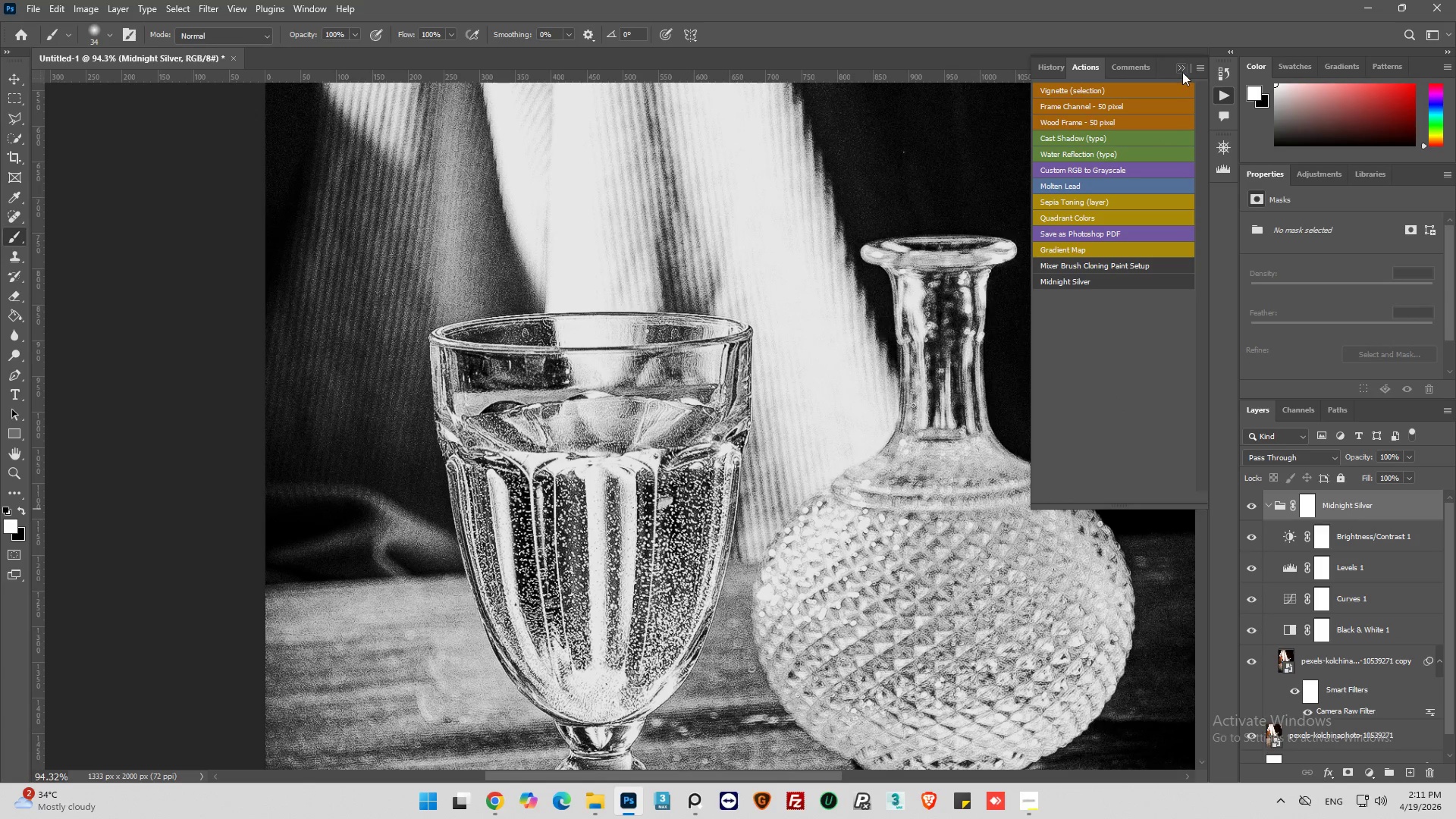 
left_click([1198, 69])
 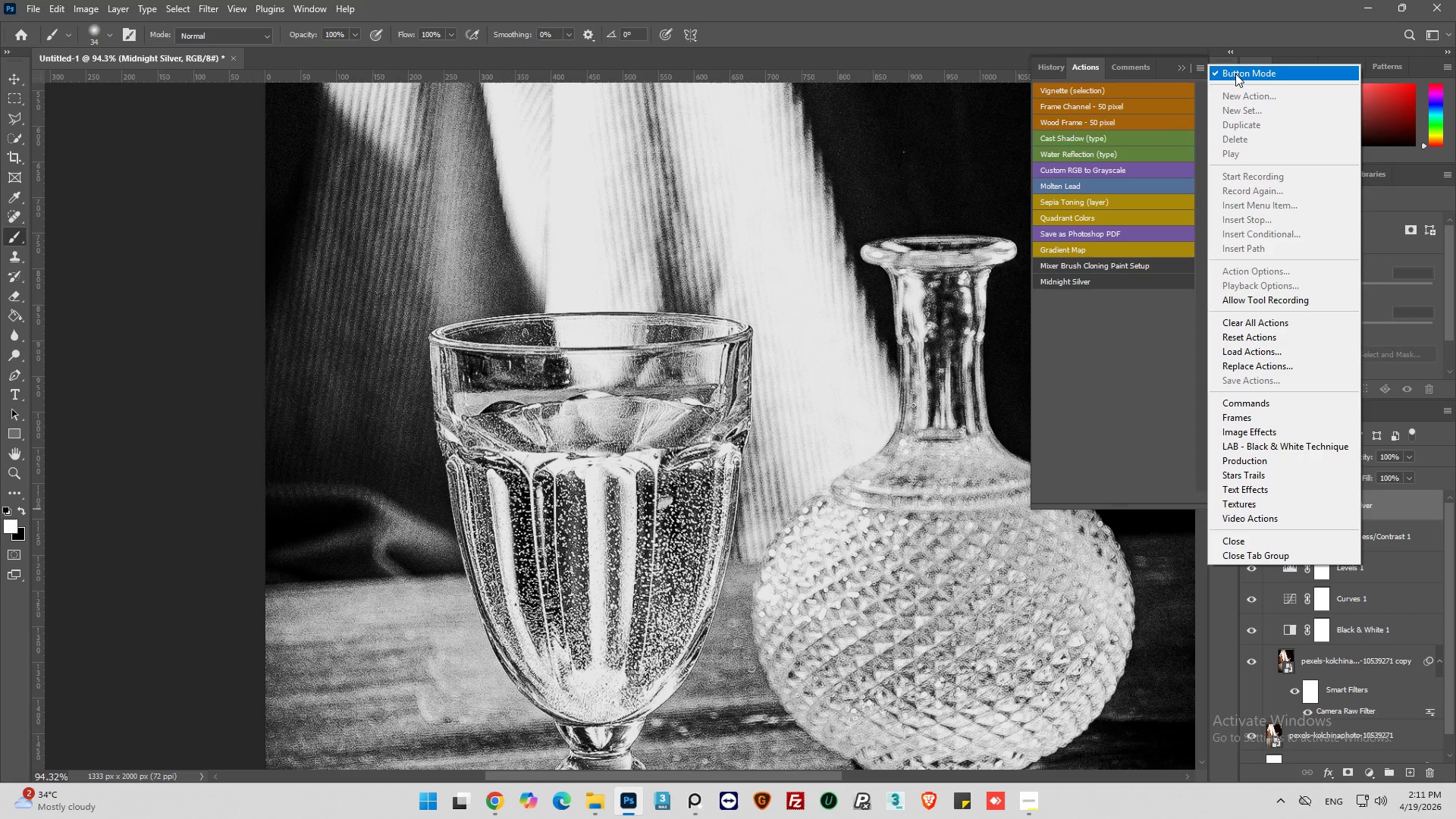 
left_click([1235, 74])
 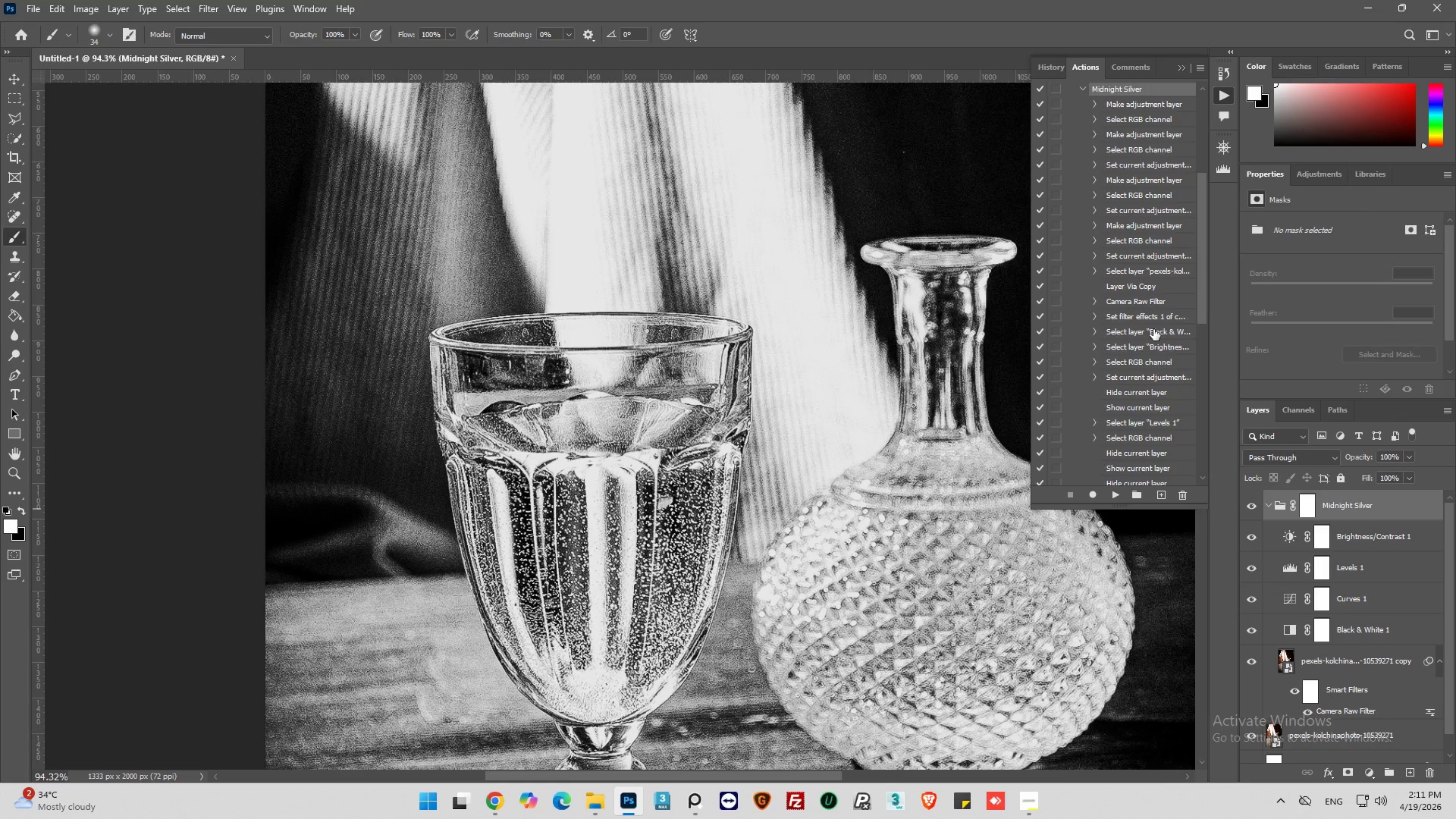 
scroll: coordinate [1094, 168], scroll_direction: up, amount: 8.0
 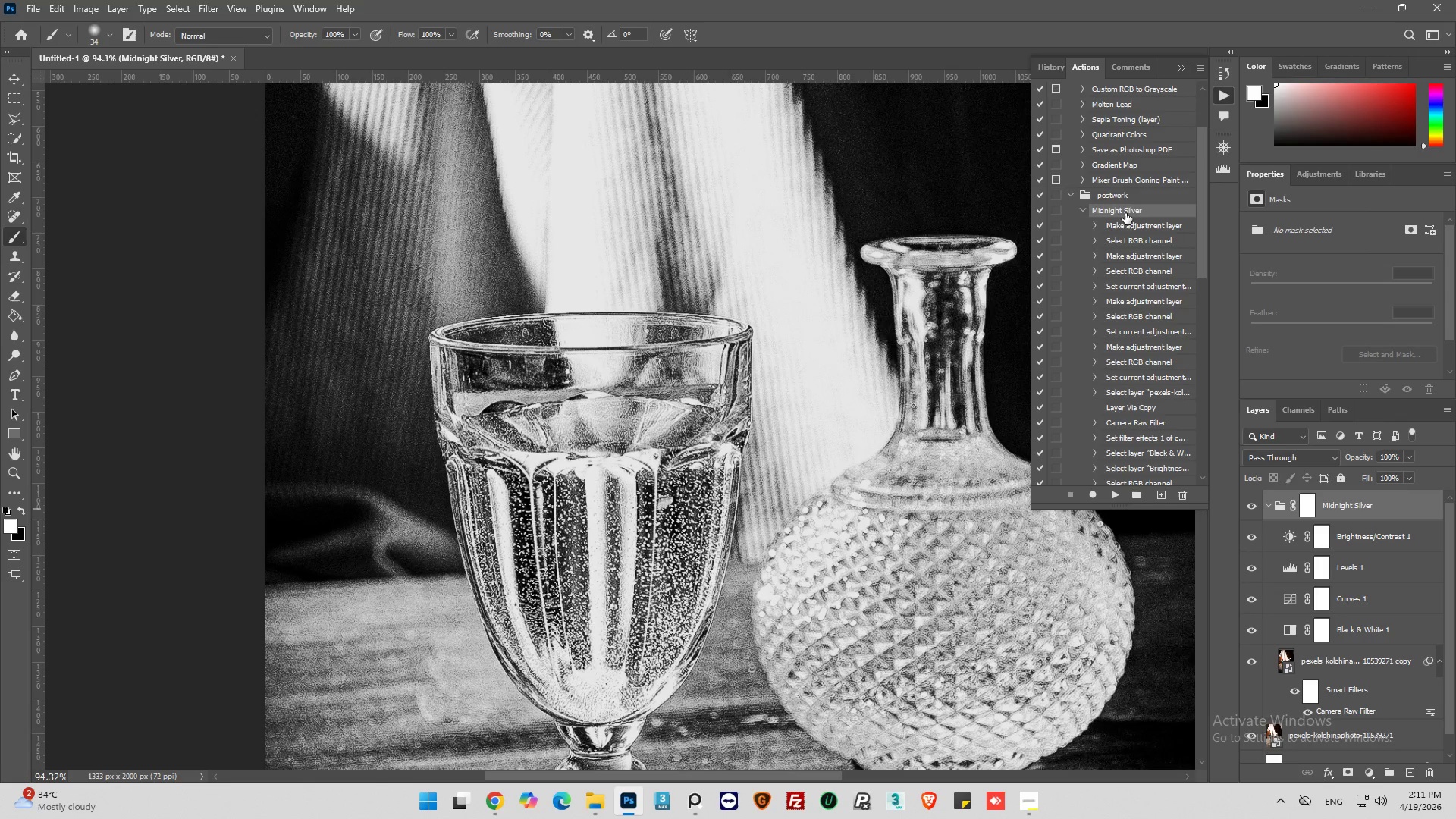 
left_click([1126, 199])
 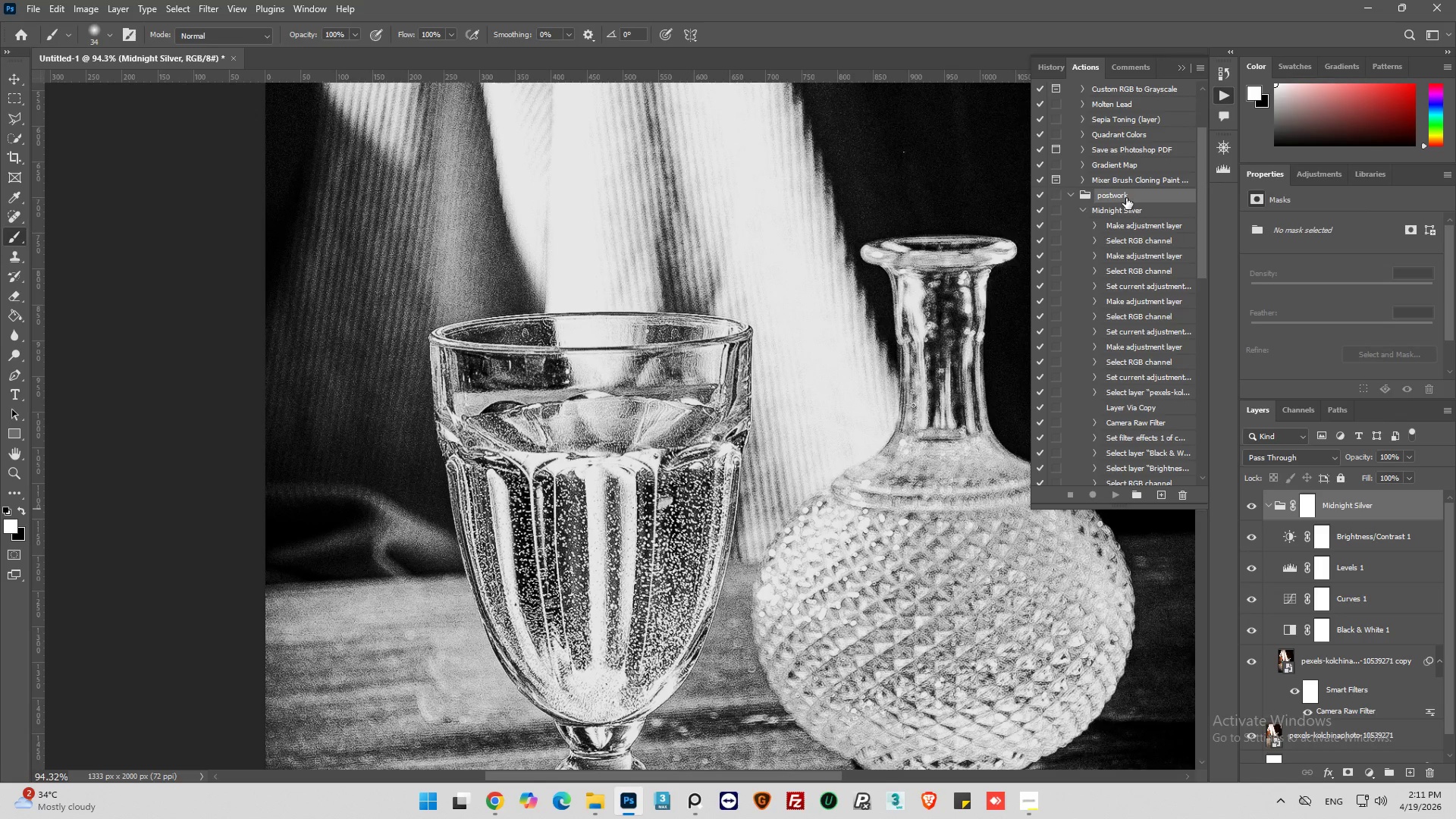 
right_click([1126, 198])
 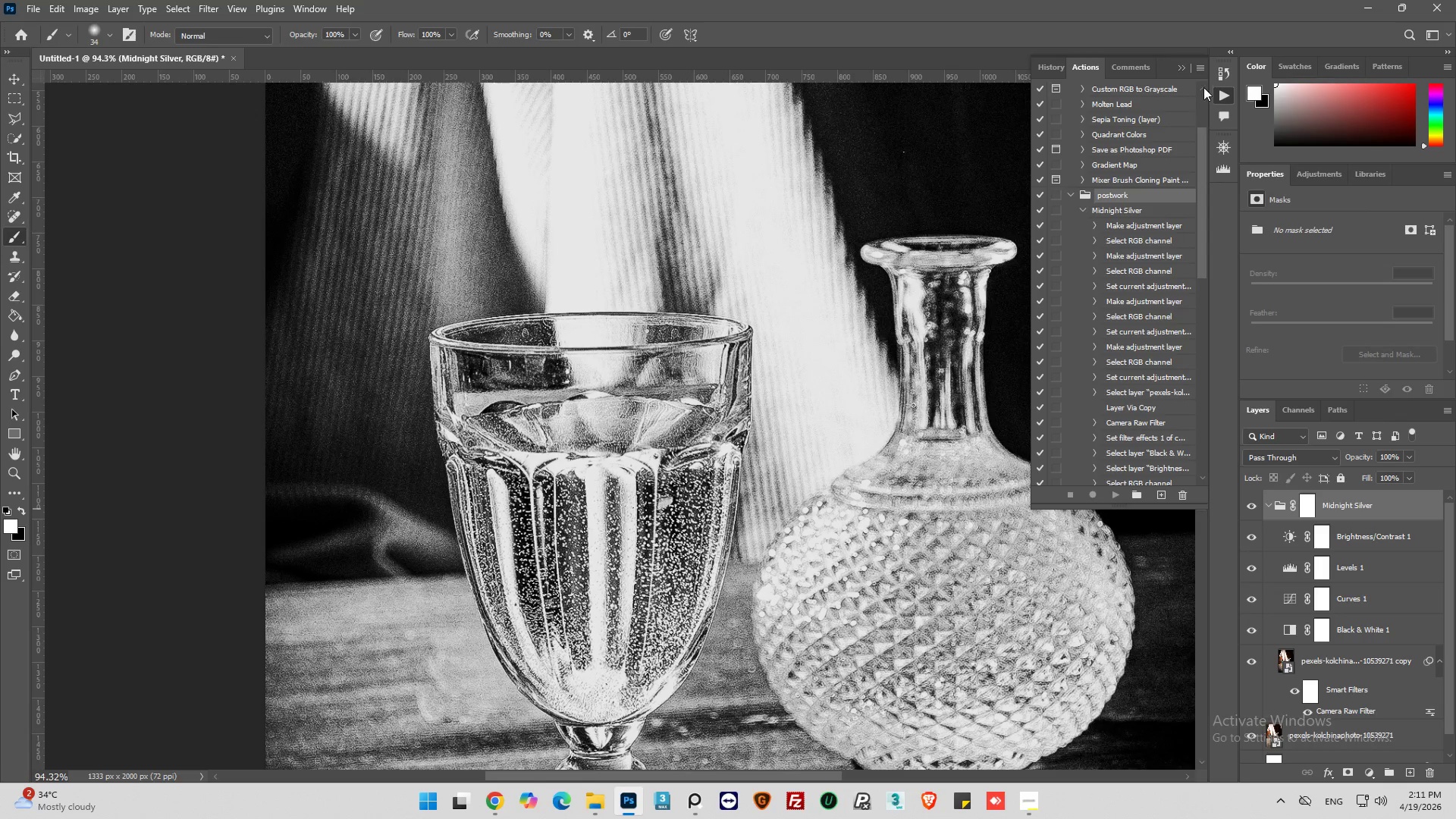 
left_click([1202, 73])
 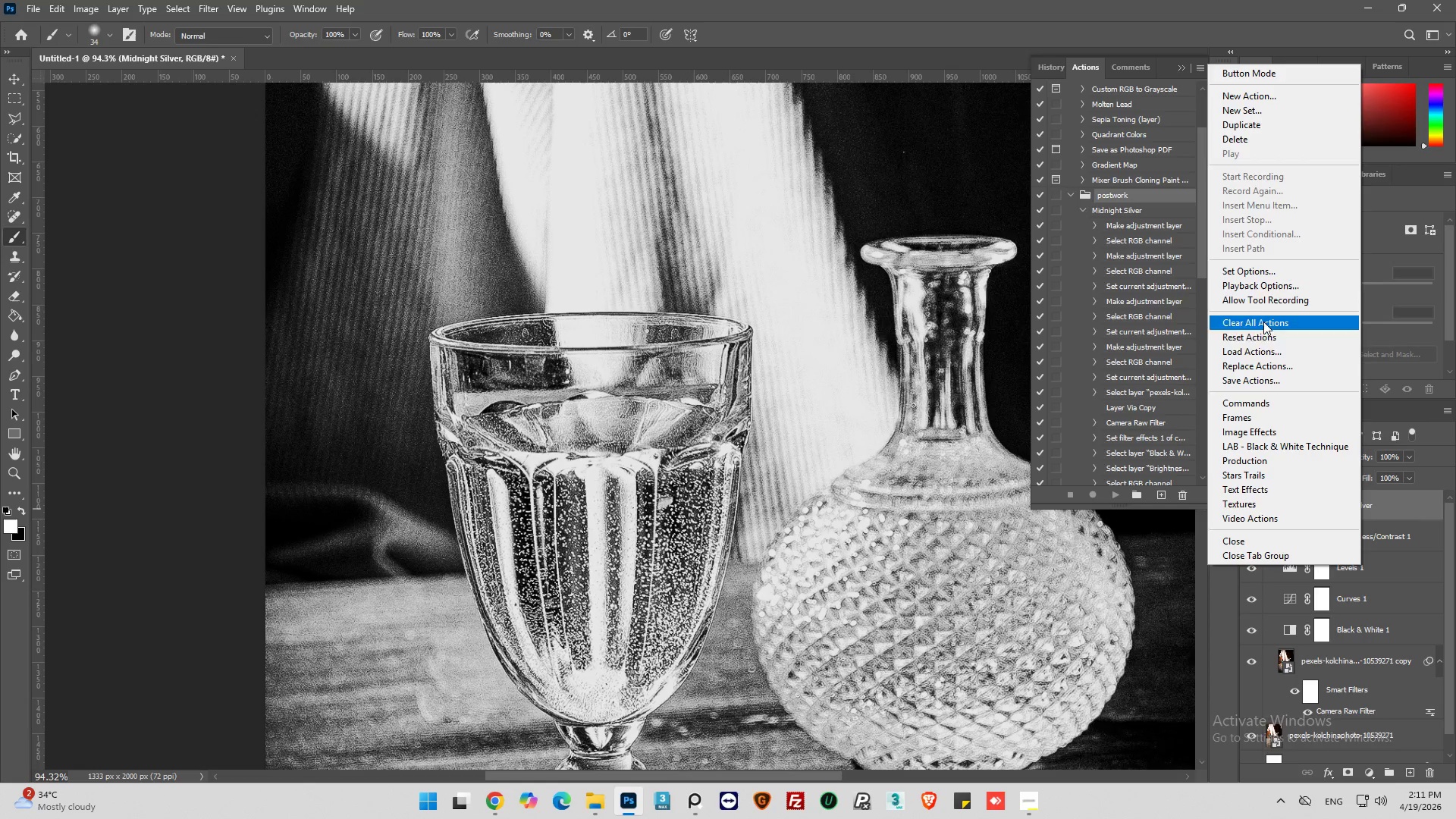 
left_click([1279, 378])
 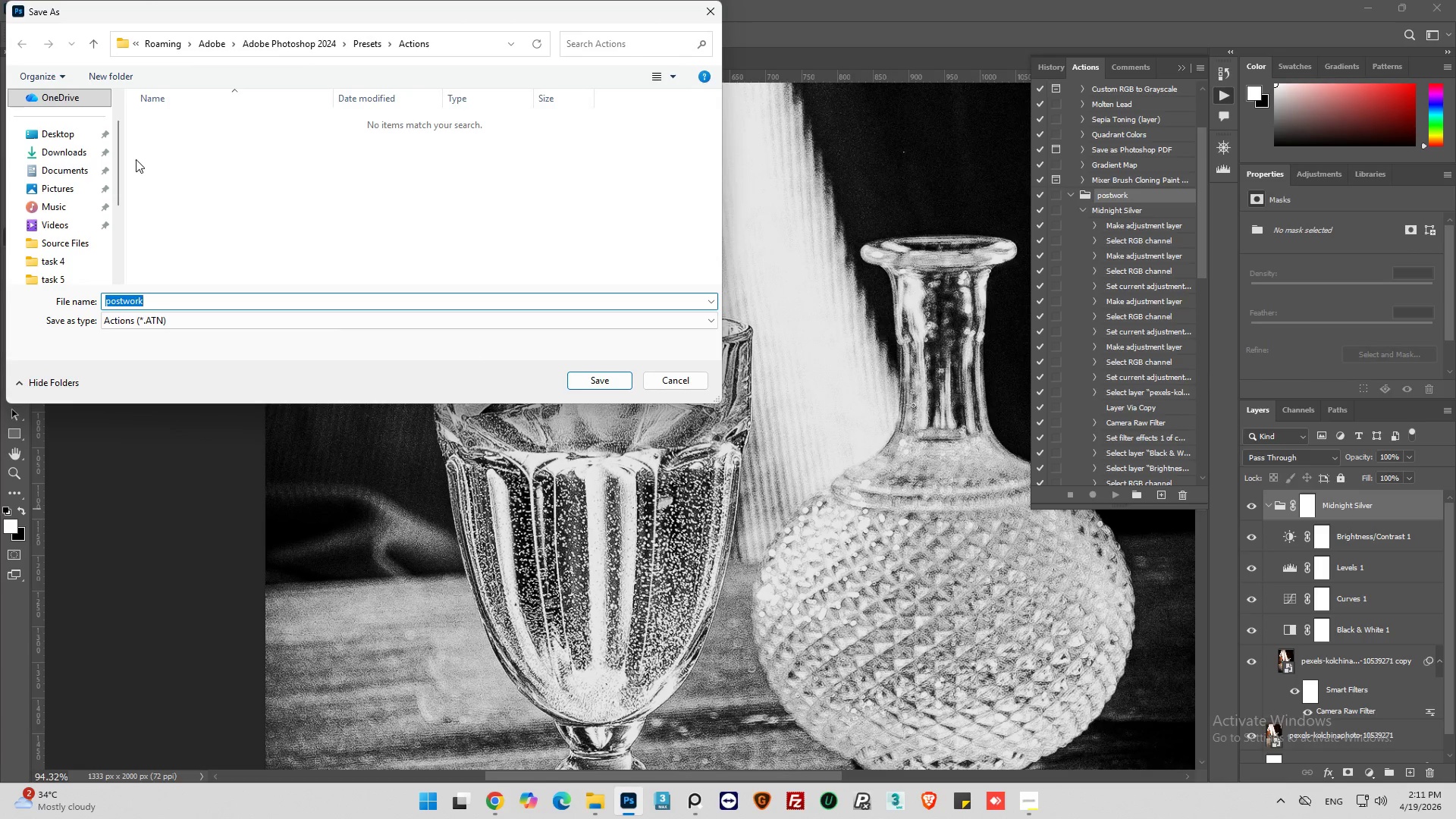 
wait(9.14)
 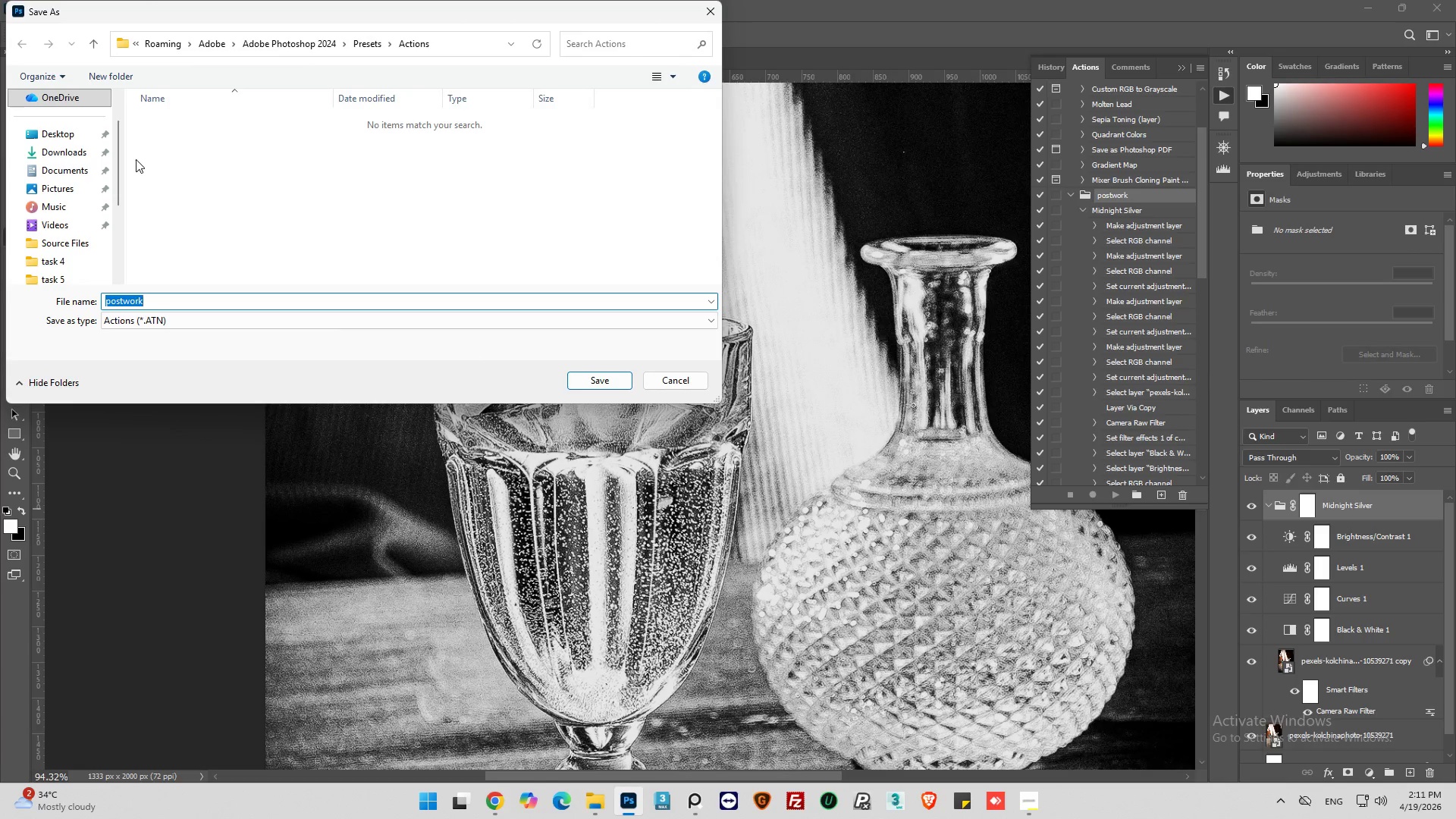 
left_click([71, 140])
 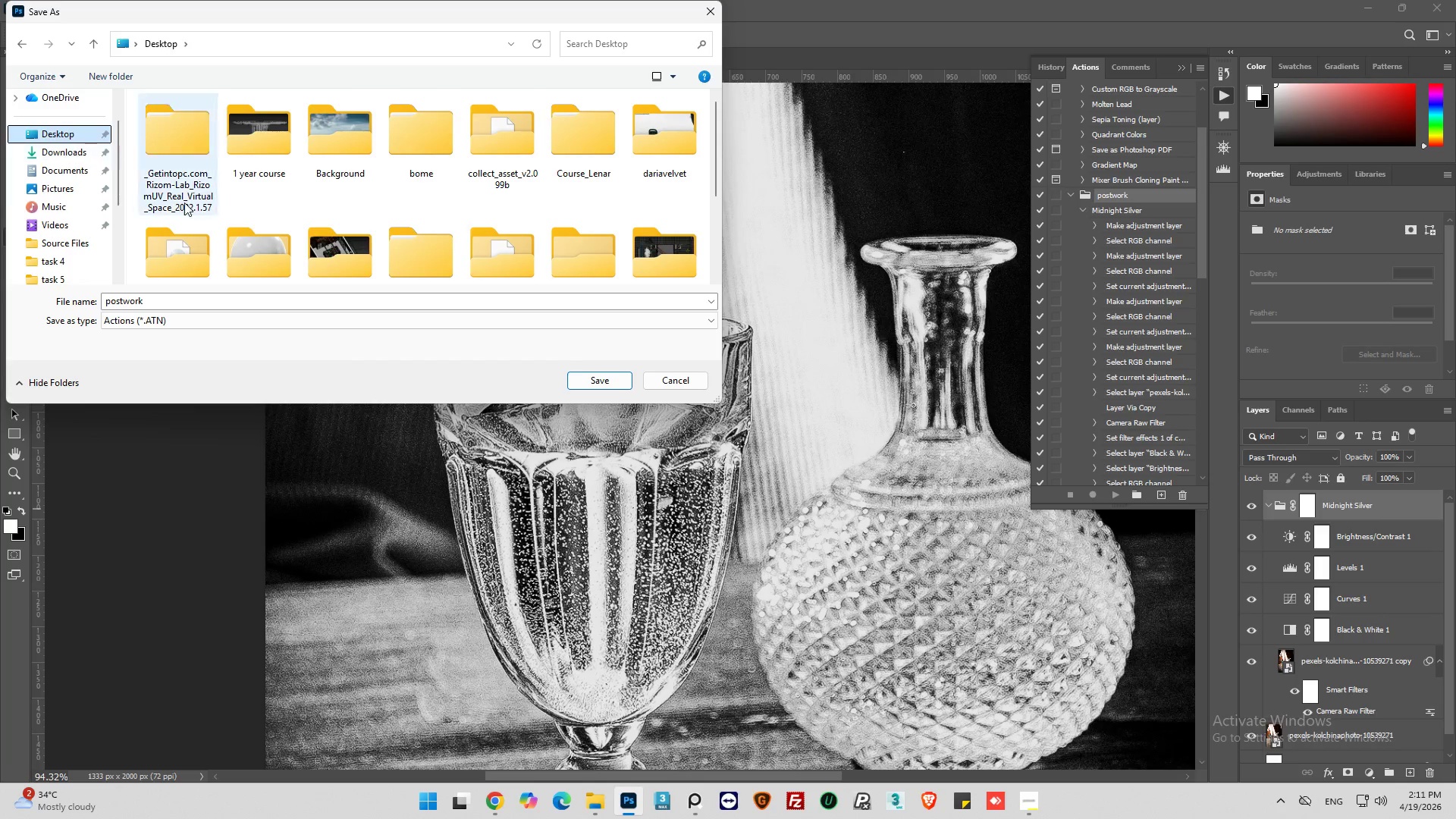 
scroll: coordinate [370, 252], scroll_direction: down, amount: 1.0
 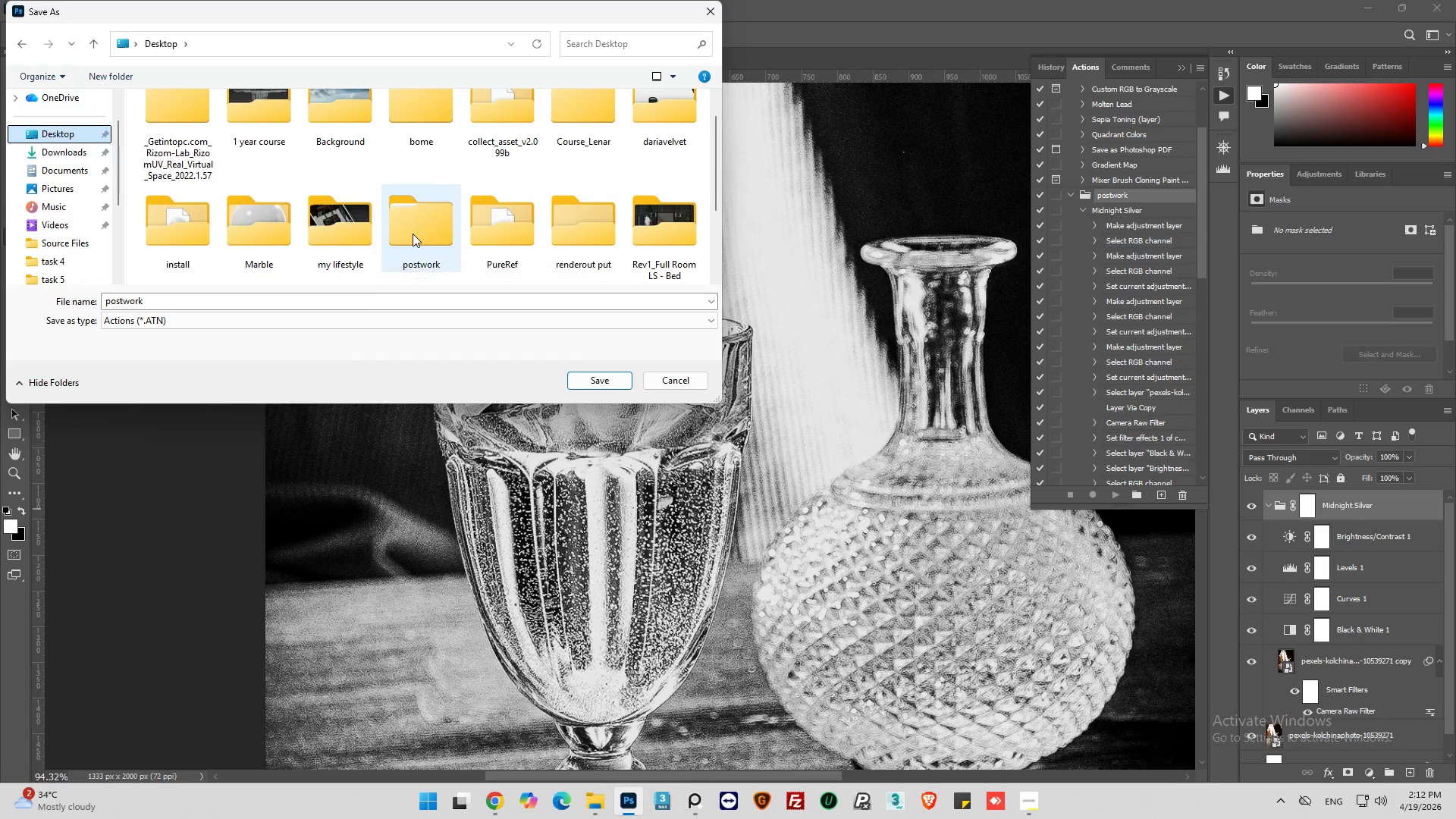 
double_click([413, 234])
 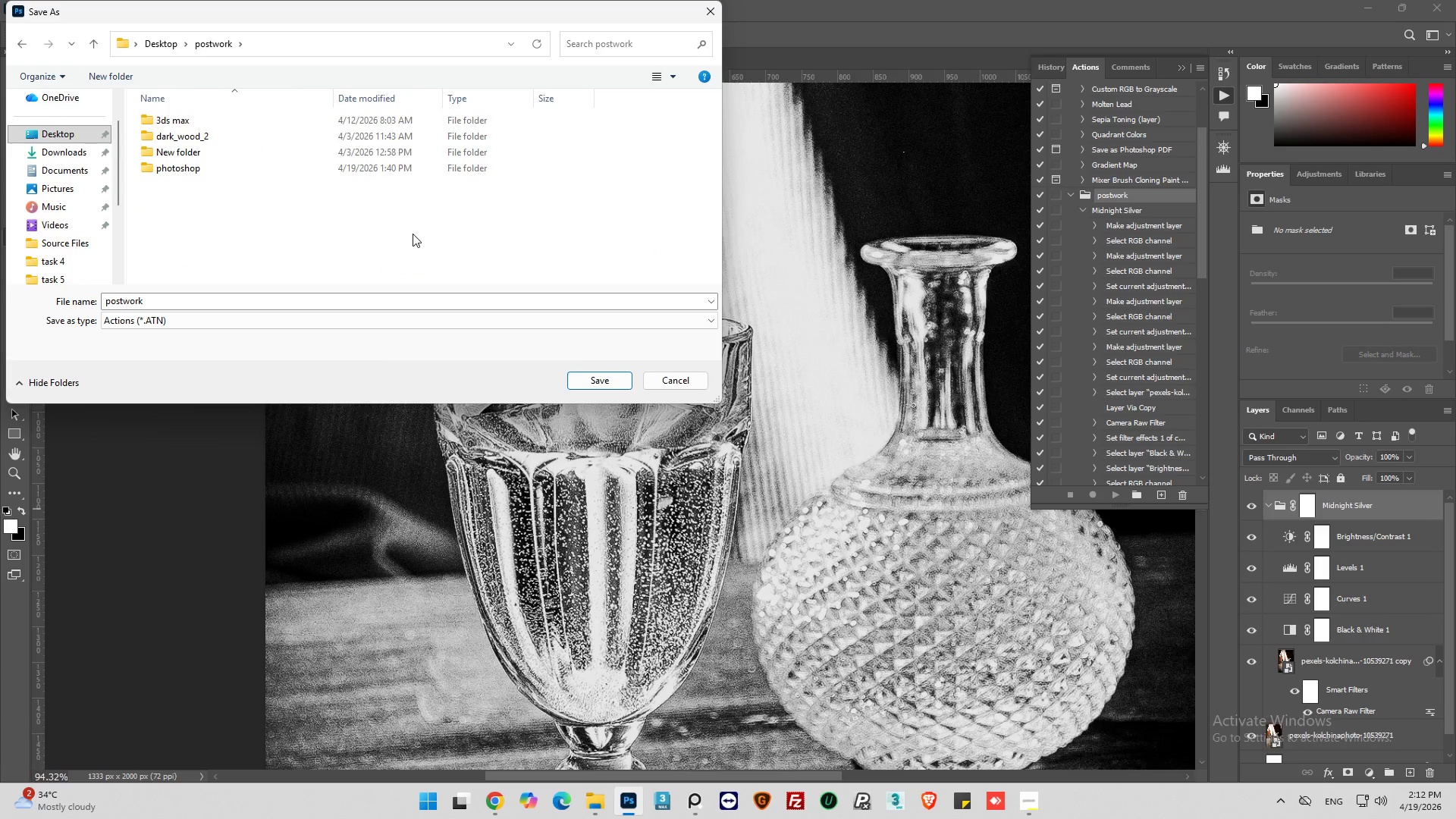 
double_click([198, 174])
 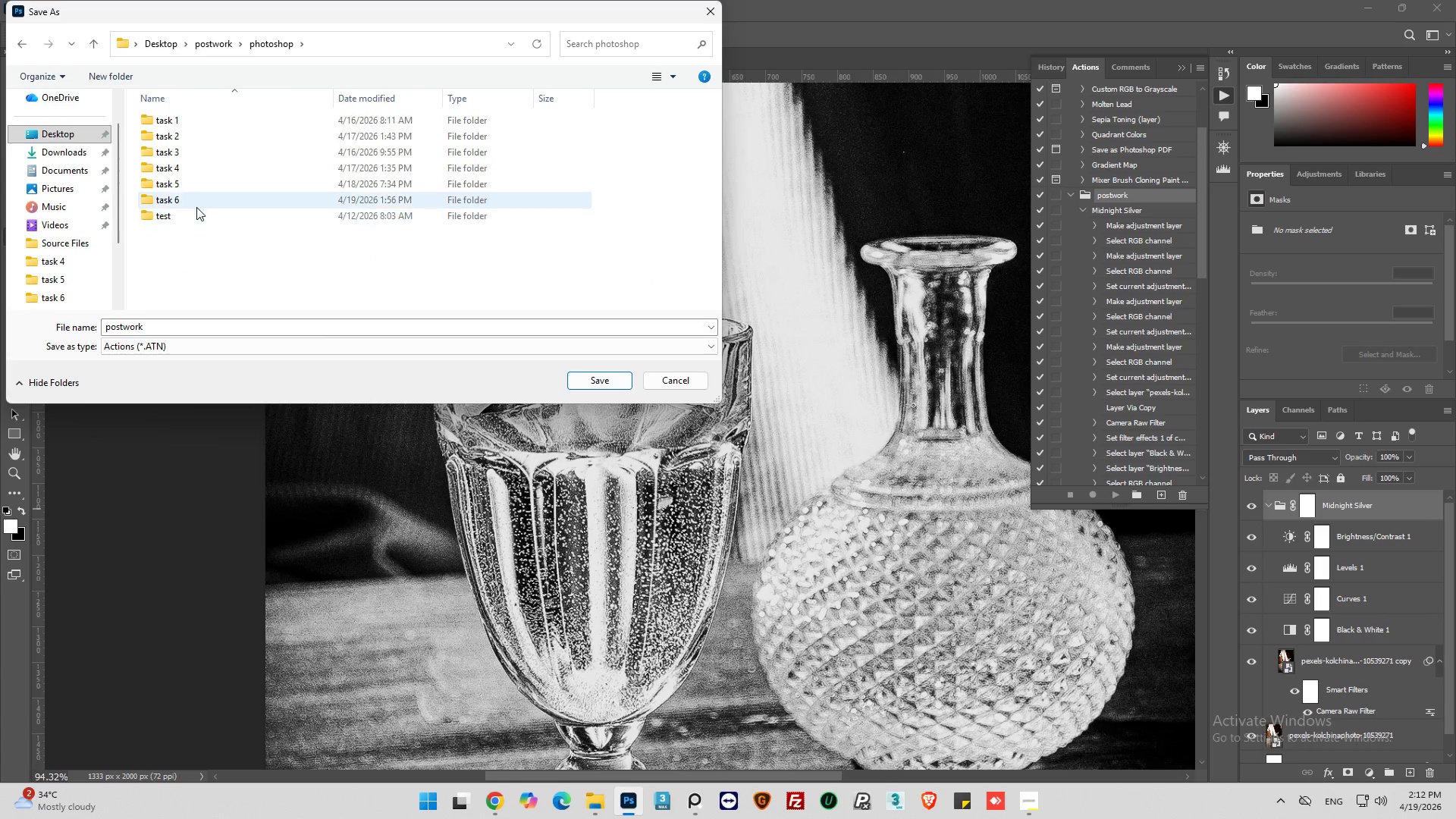 
double_click([198, 200])
 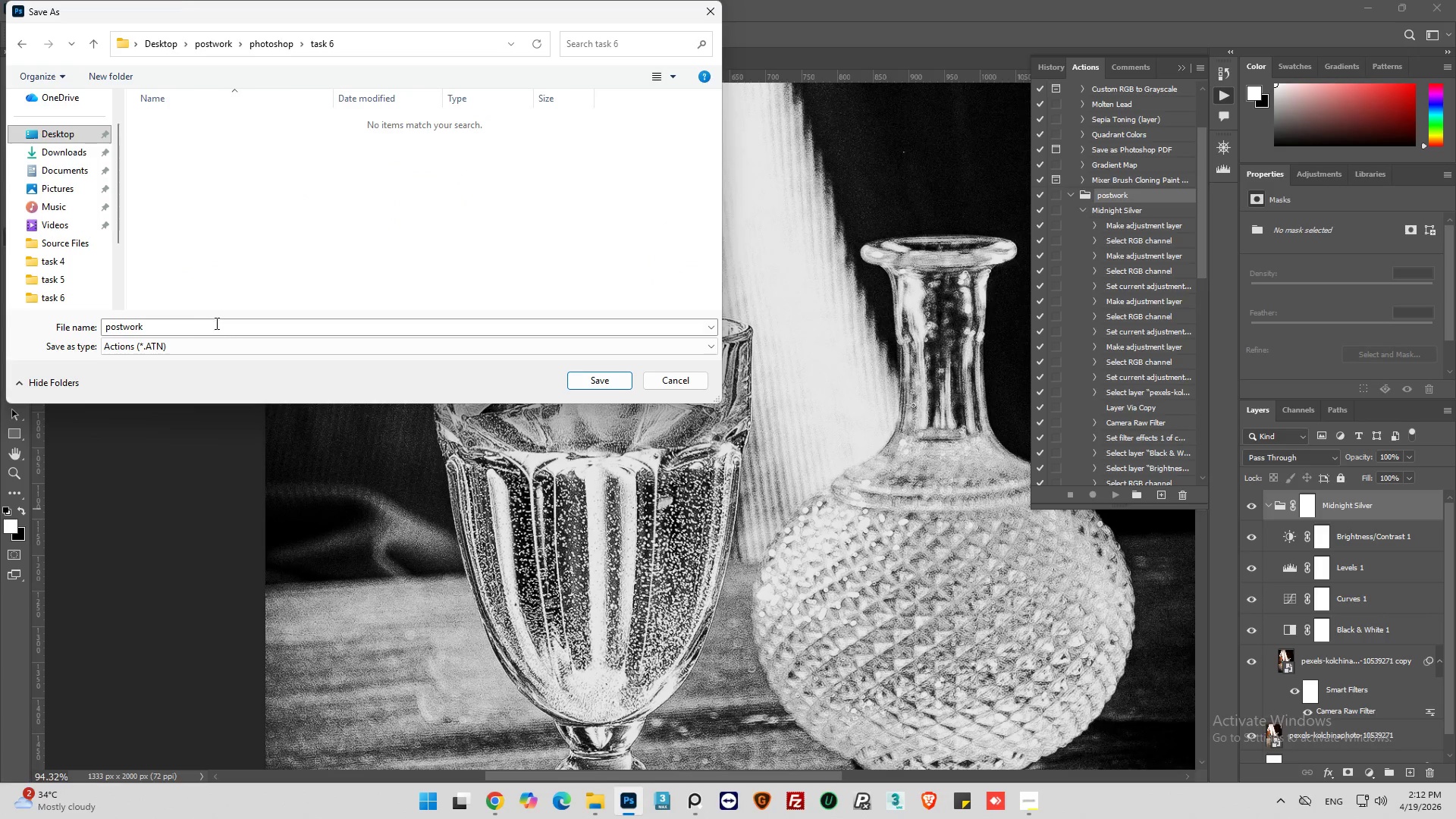 
left_click([218, 328])
 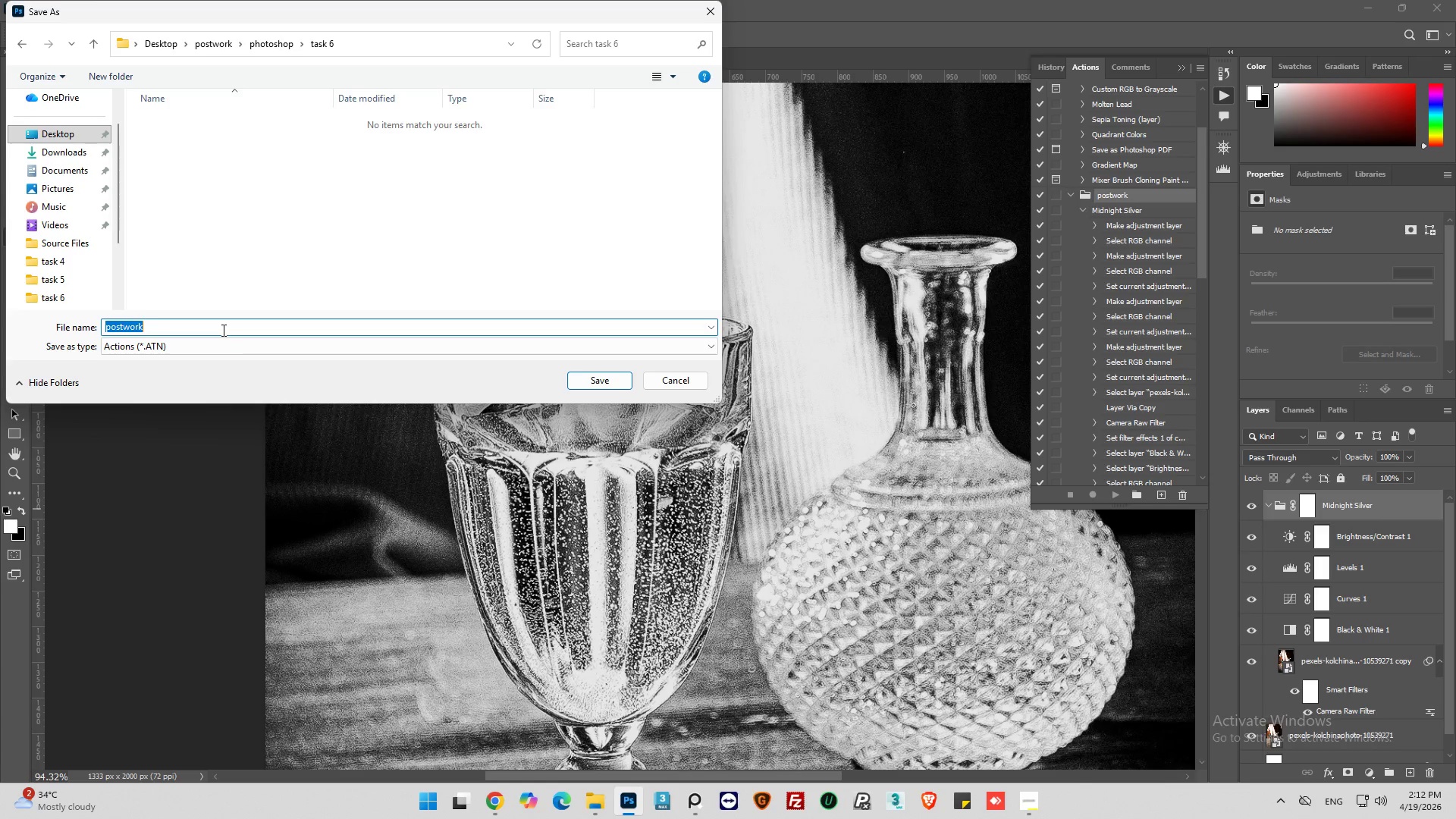 
type(Midnight A)
key(Backspace)
type(Silver Action)
 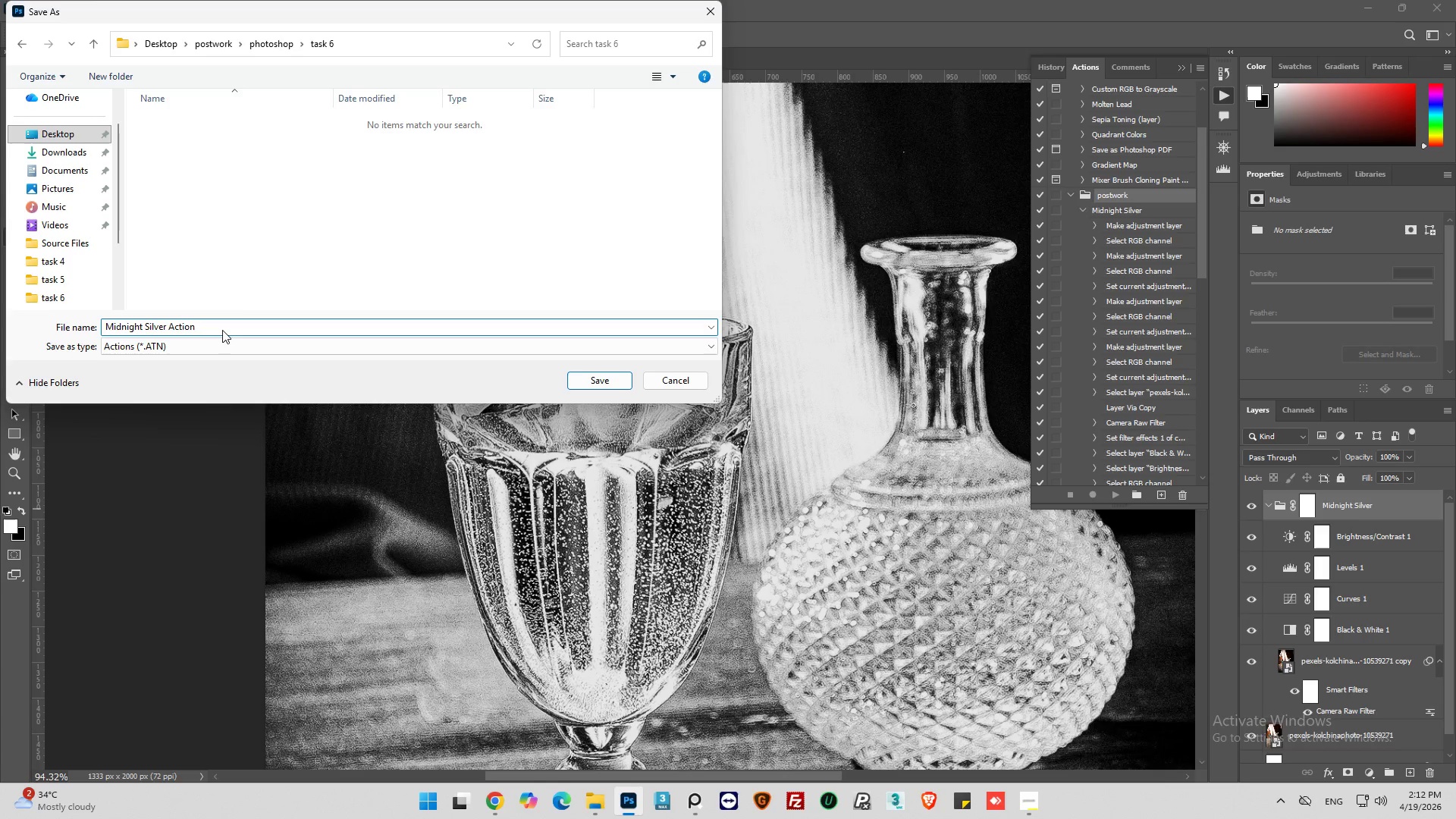 
left_click([618, 386])
 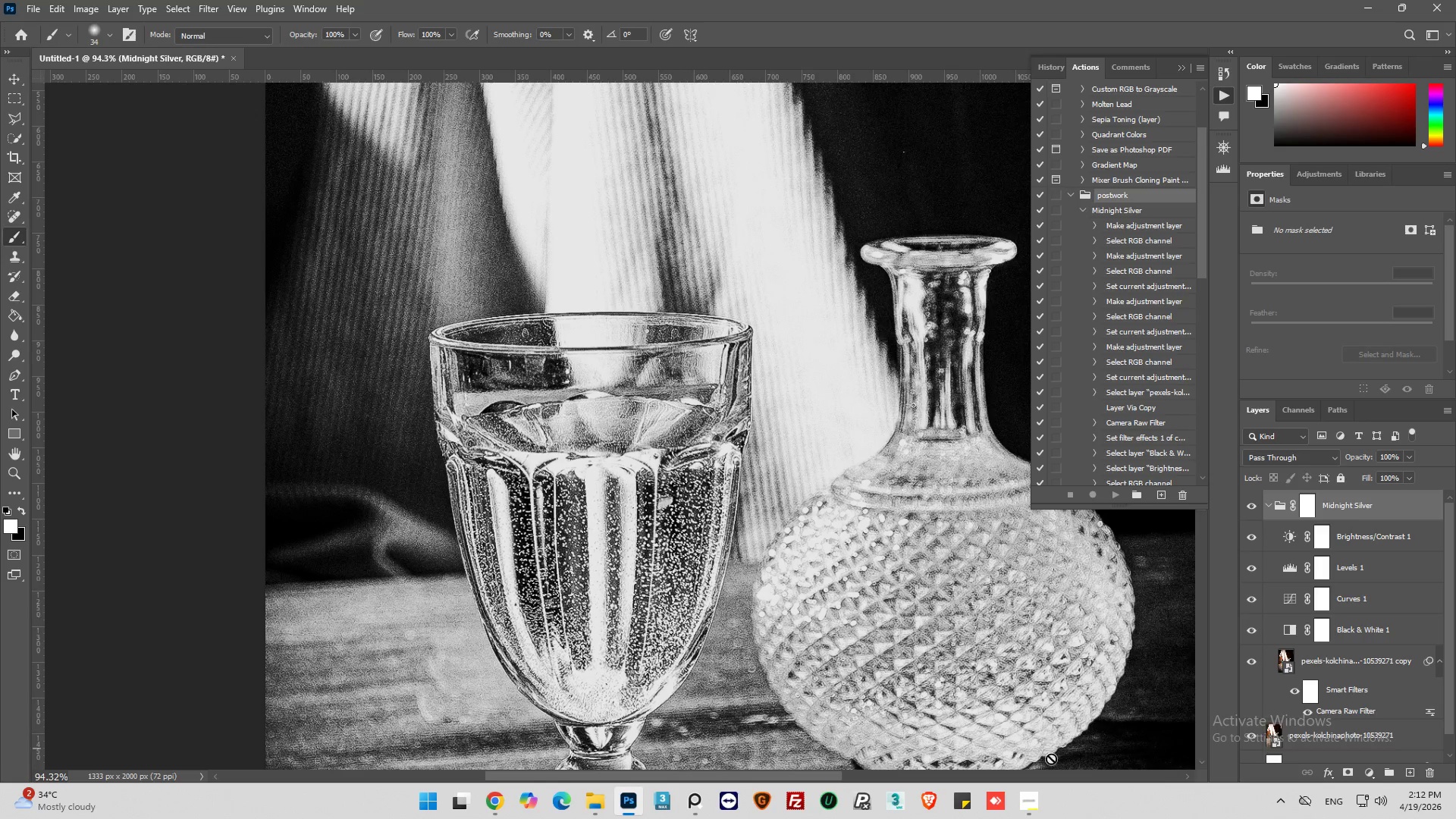 
wait(5.31)
 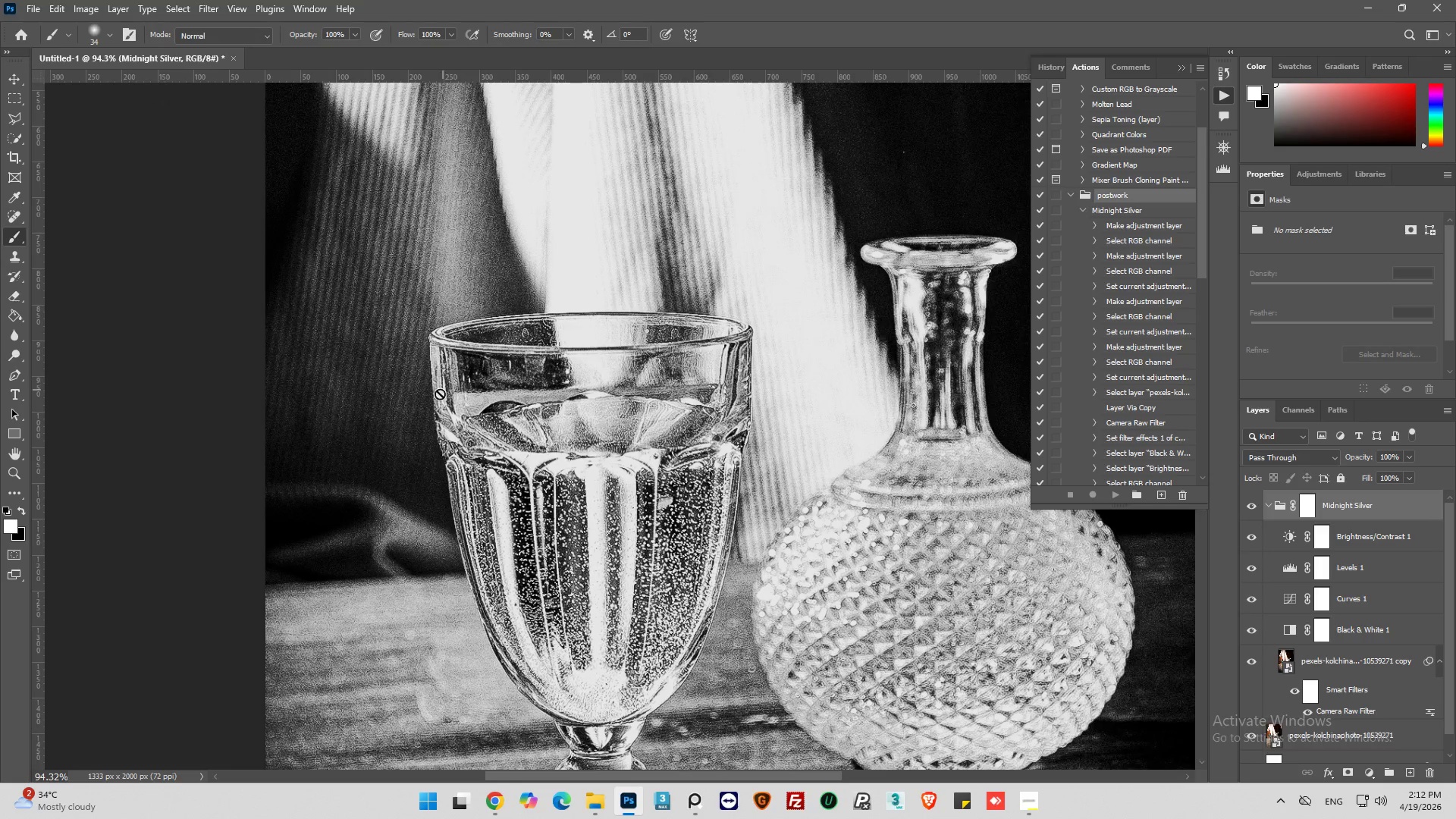 
left_click([699, 795])
 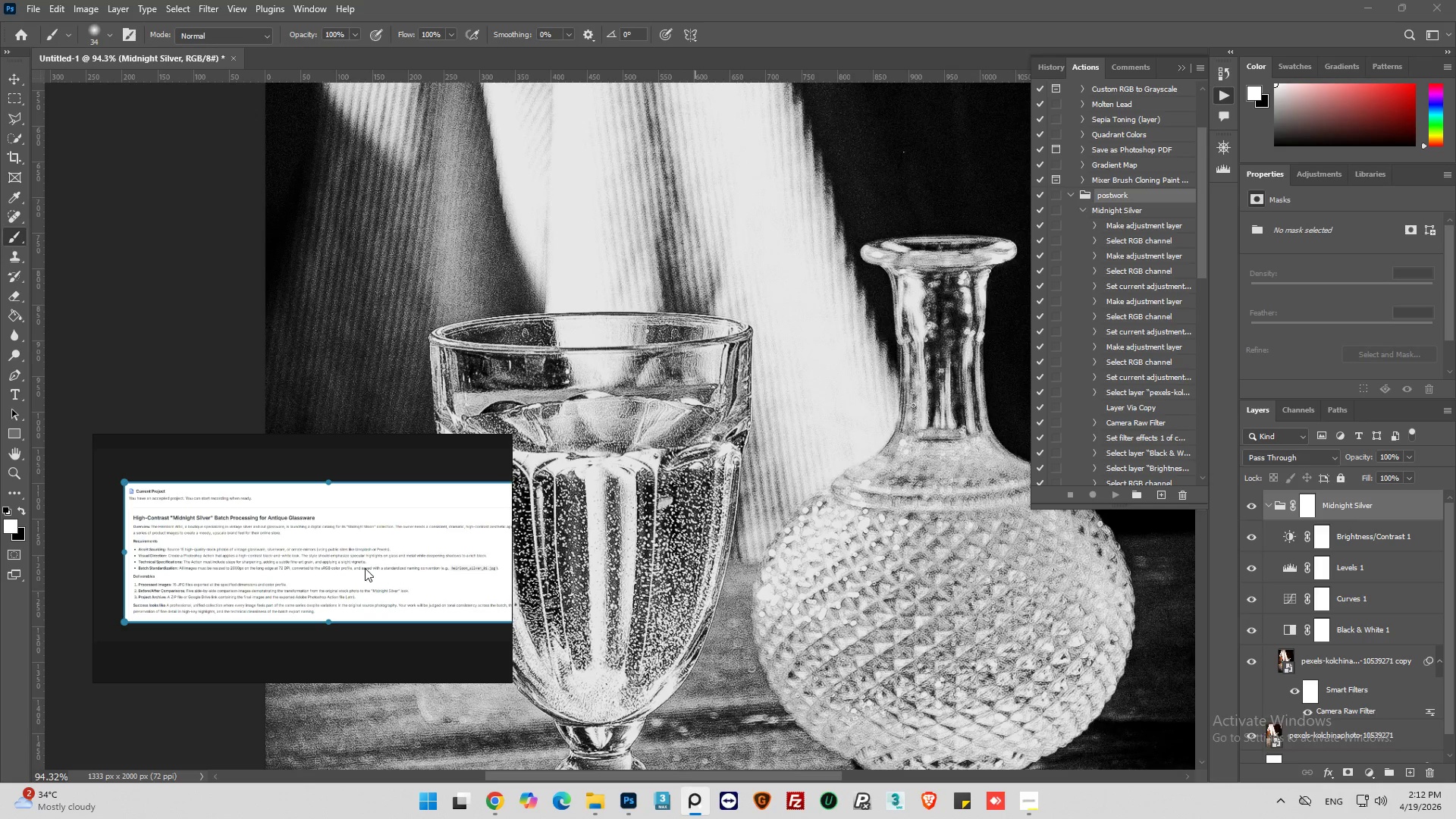 
scroll: coordinate [152, 568], scroll_direction: up, amount: 4.0
 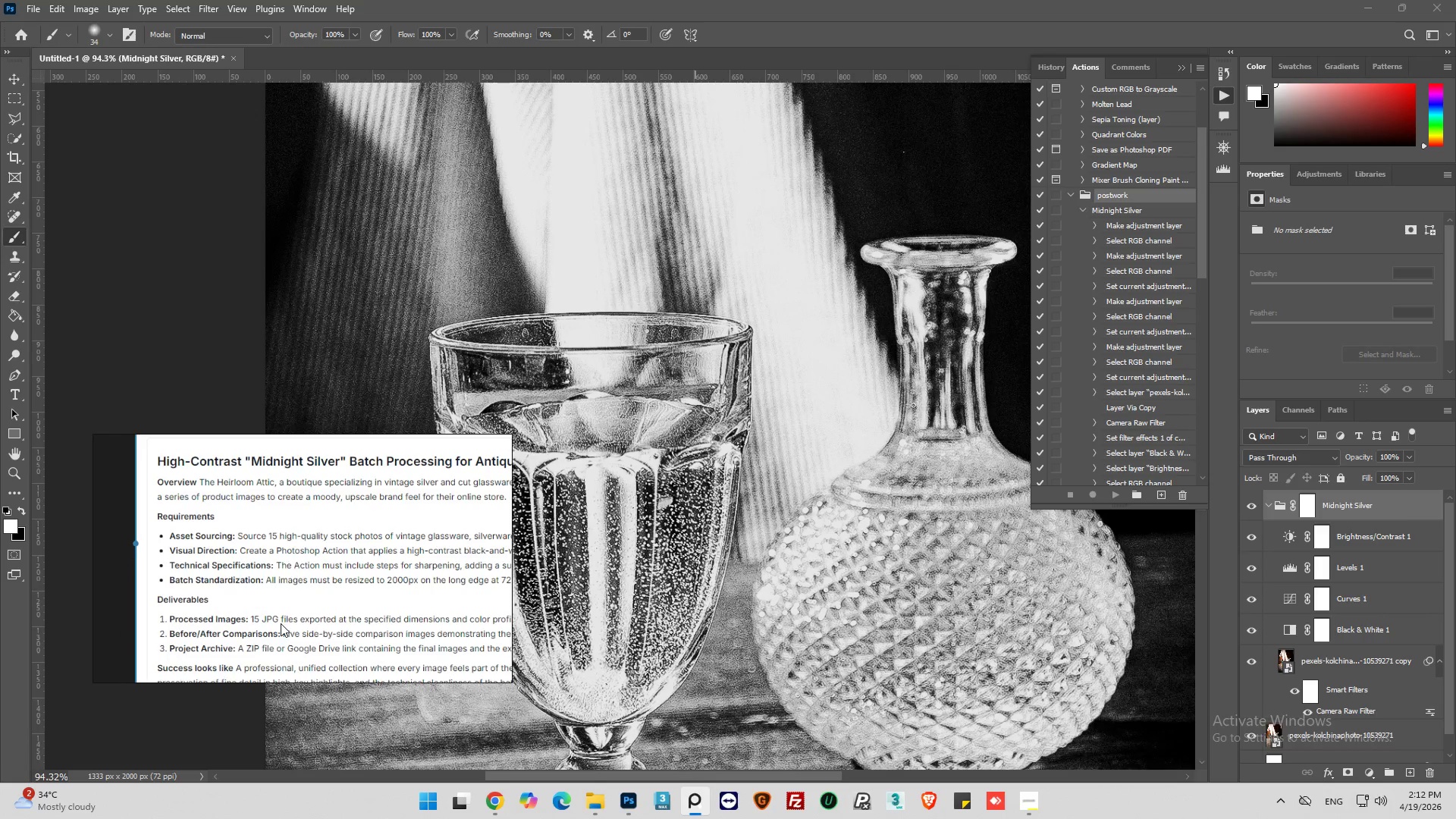 
scroll: coordinate [283, 621], scroll_direction: down, amount: 1.0
 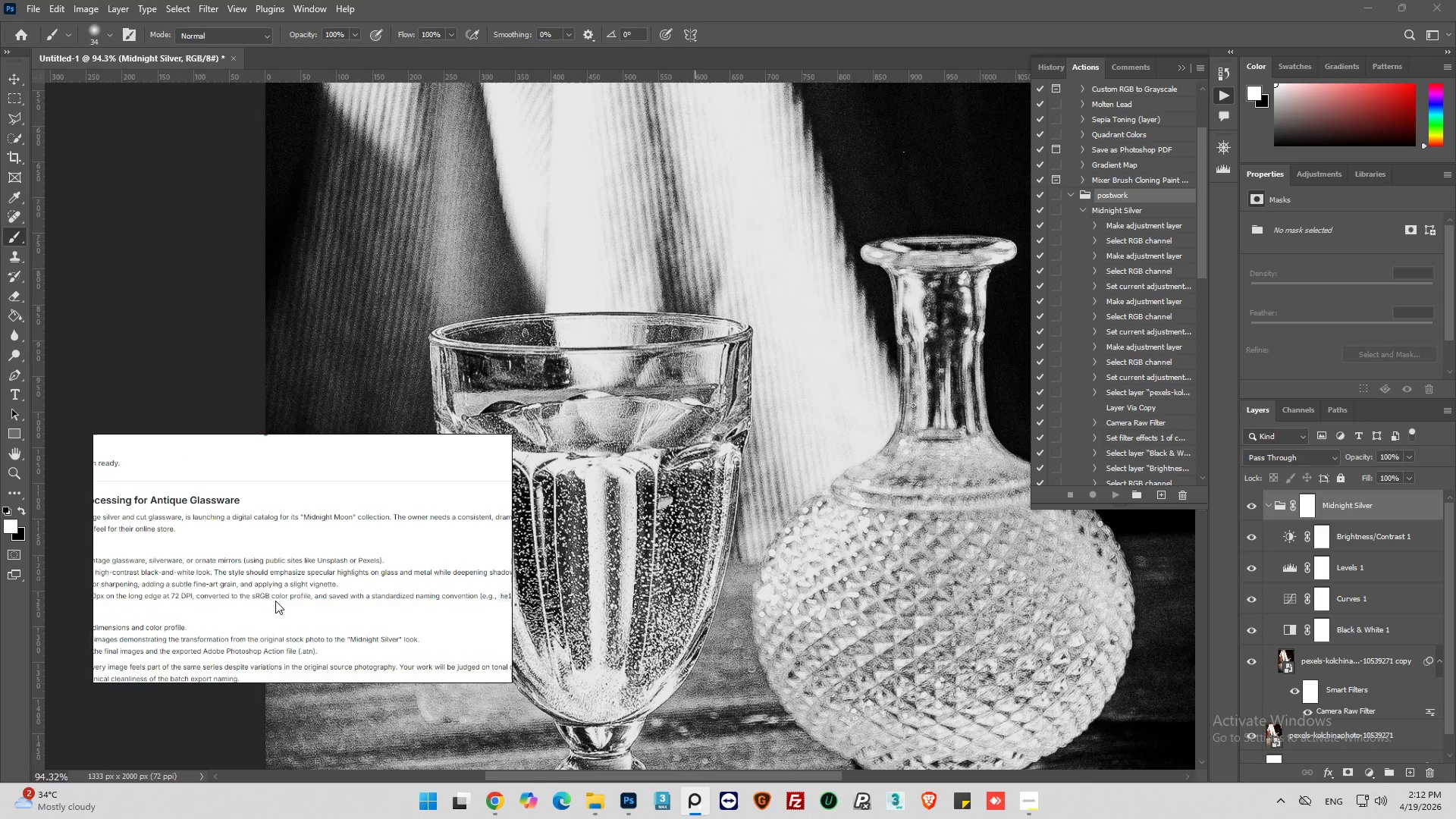 
wait(8.26)
 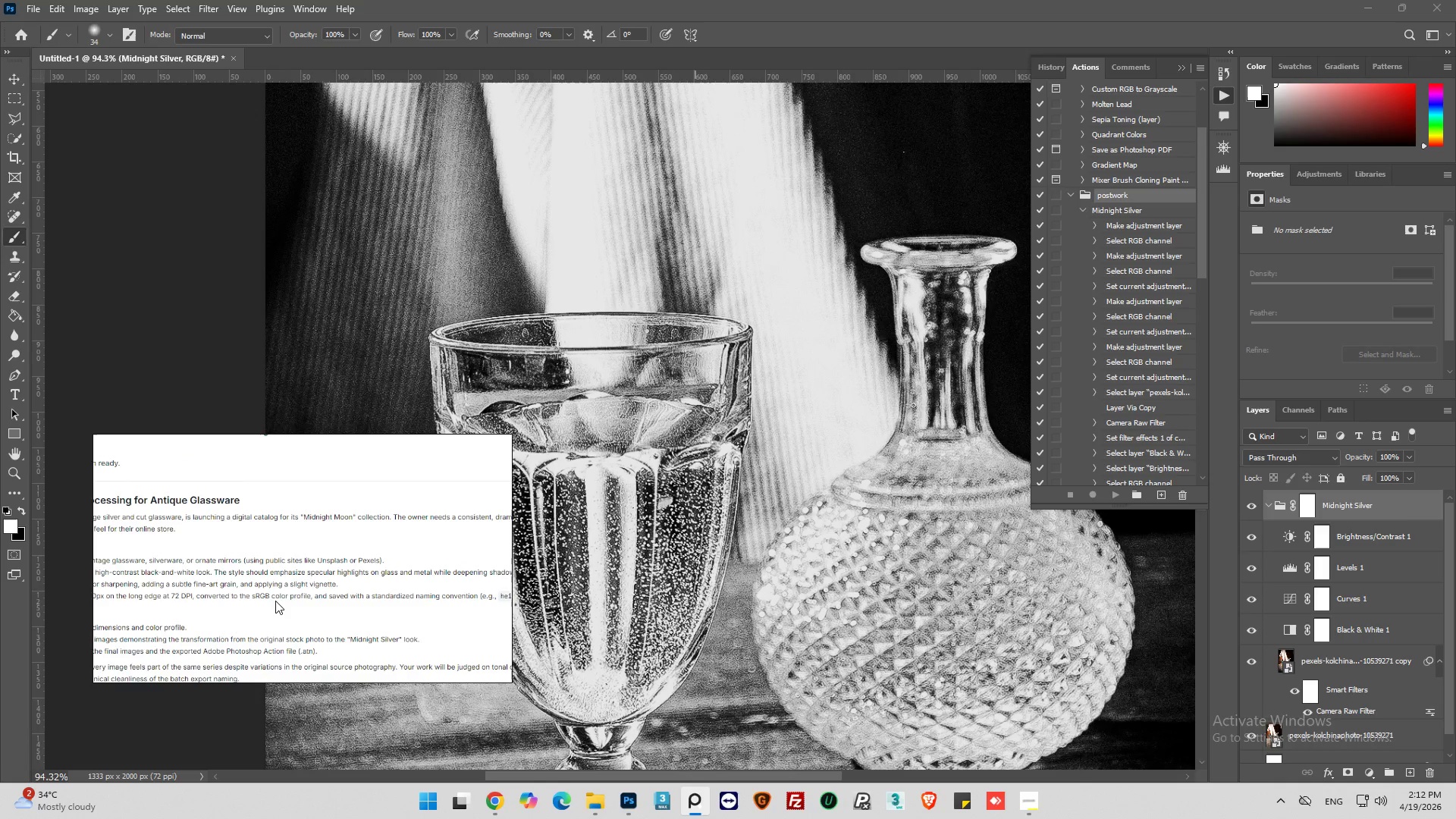 
scroll: coordinate [303, 605], scroll_direction: up, amount: 3.0
 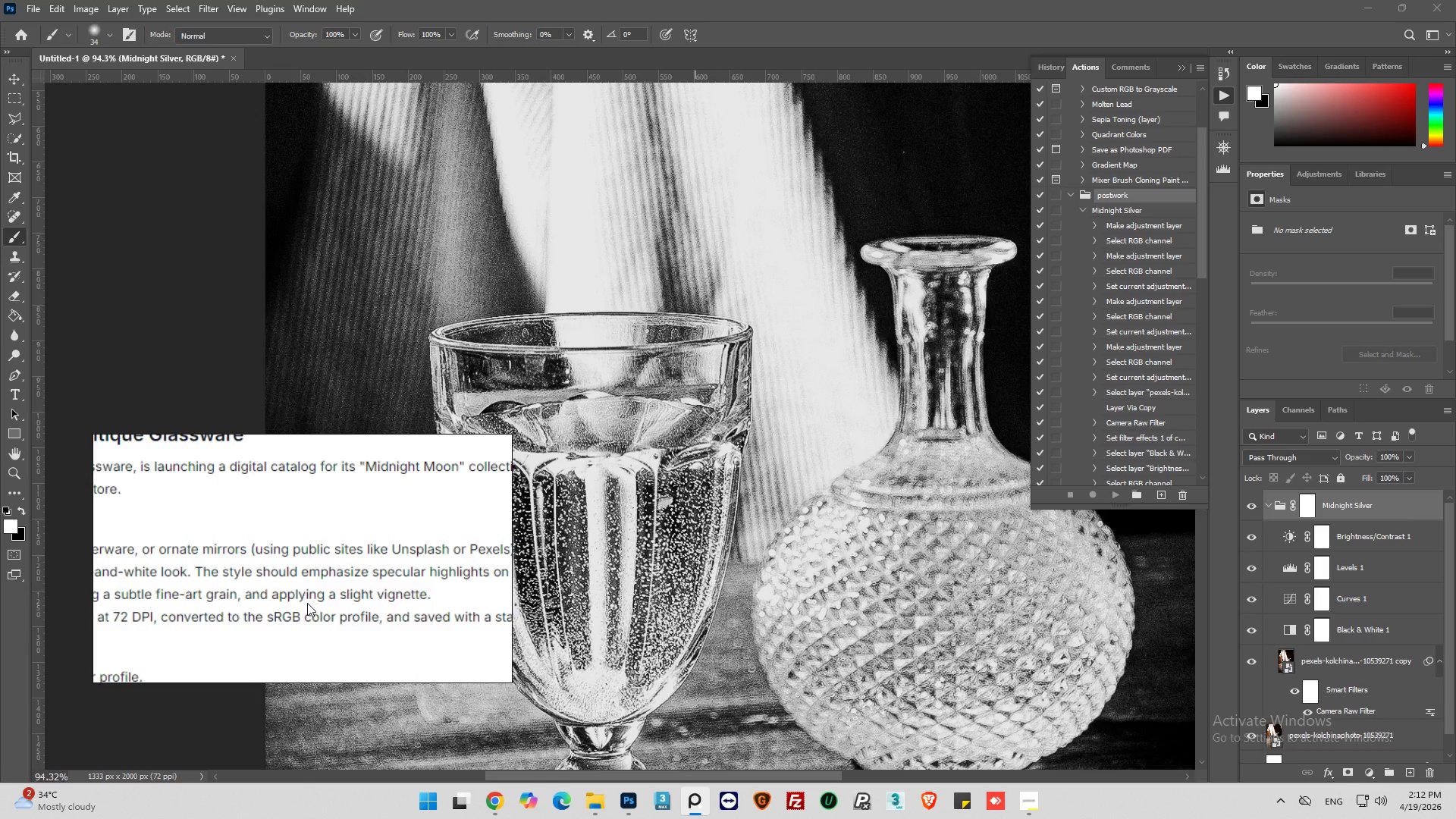 
scroll: coordinate [307, 603], scroll_direction: down, amount: 2.0
 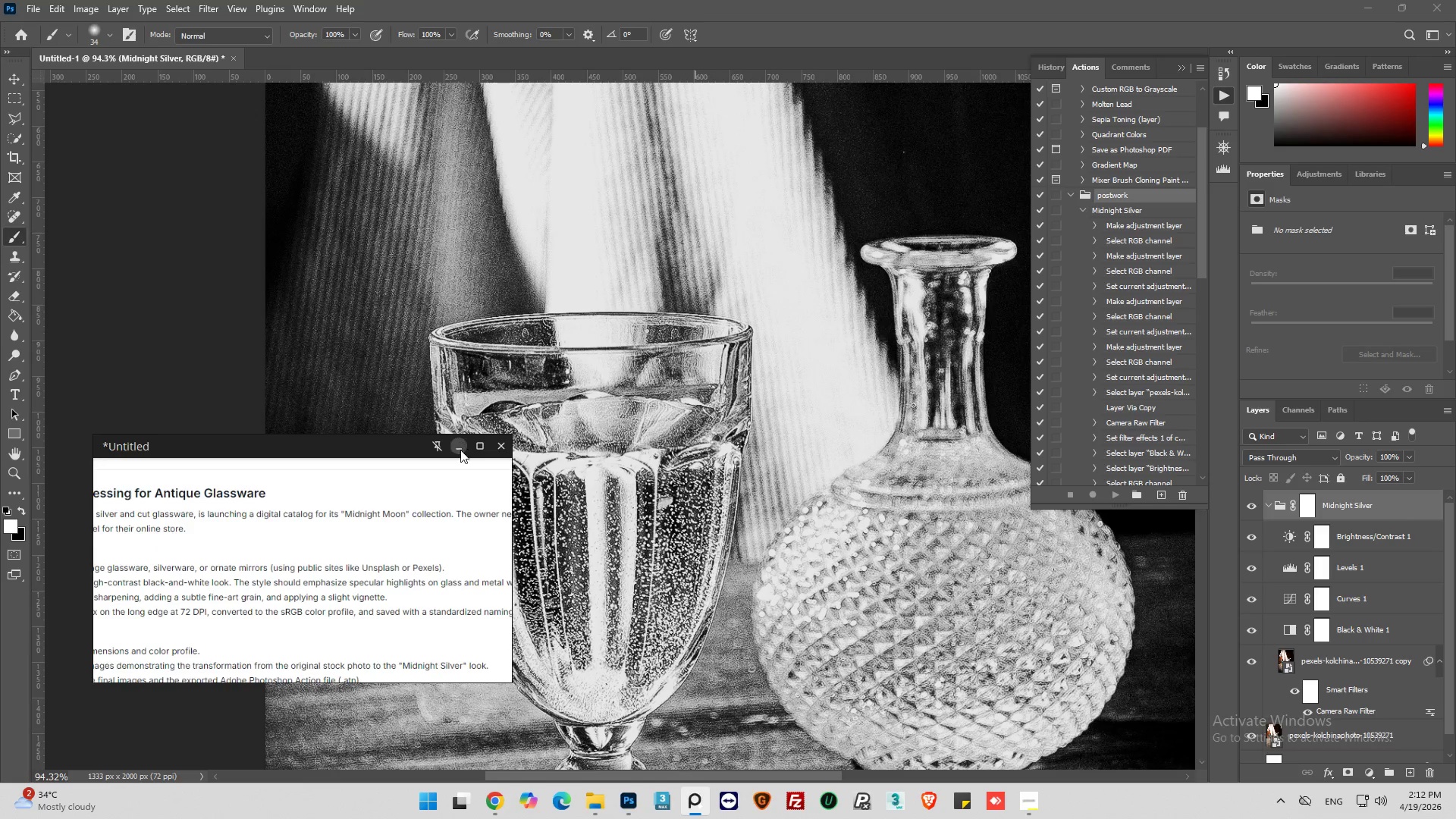 
left_click([461, 445])
 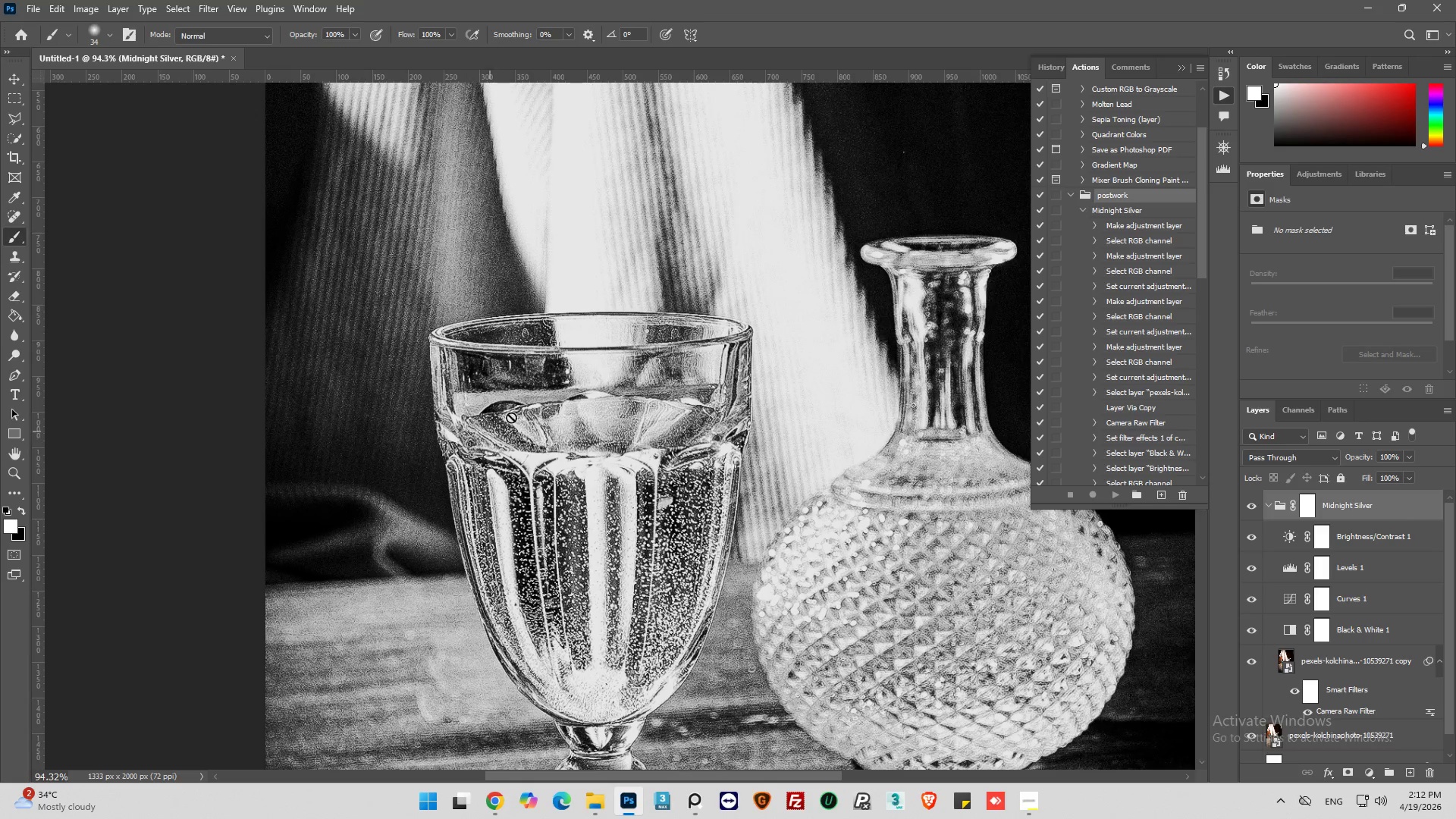 
scroll: coordinate [524, 402], scroll_direction: down, amount: 1.0
 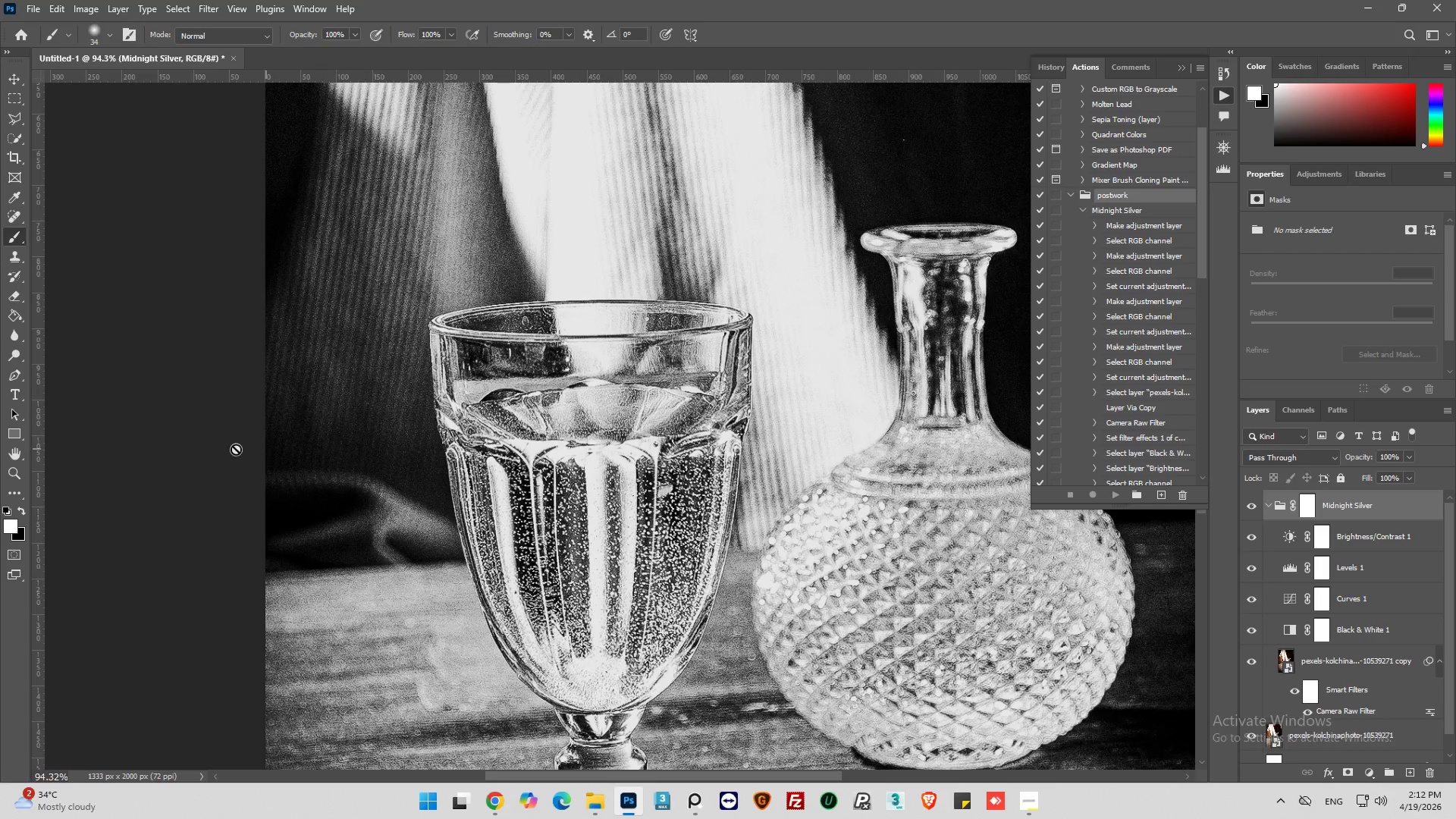 
left_click([234, 449])